 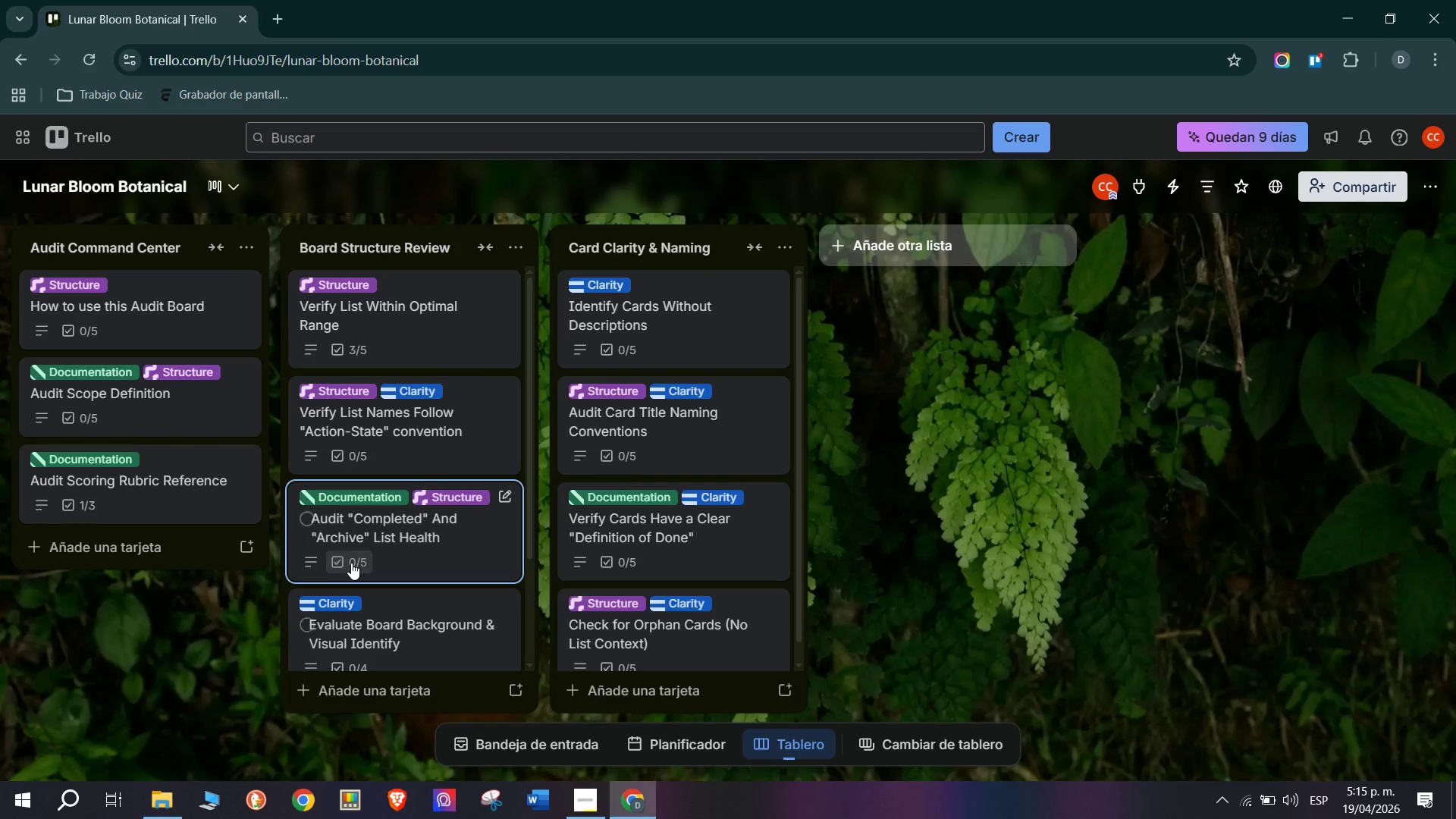 
scroll: coordinate [651, 609], scroll_direction: down, amount: 7.0
 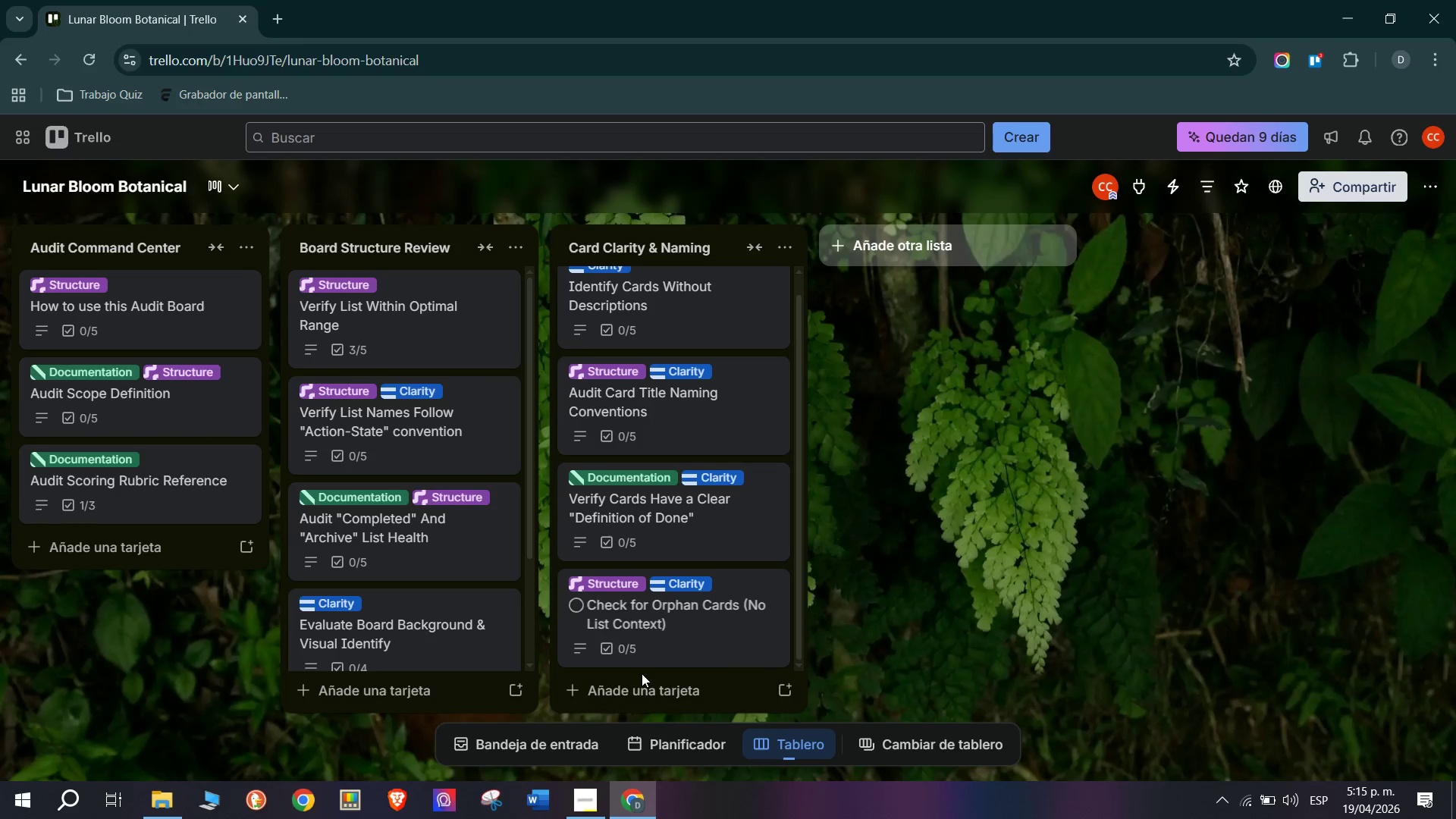 
left_click([642, 692])
 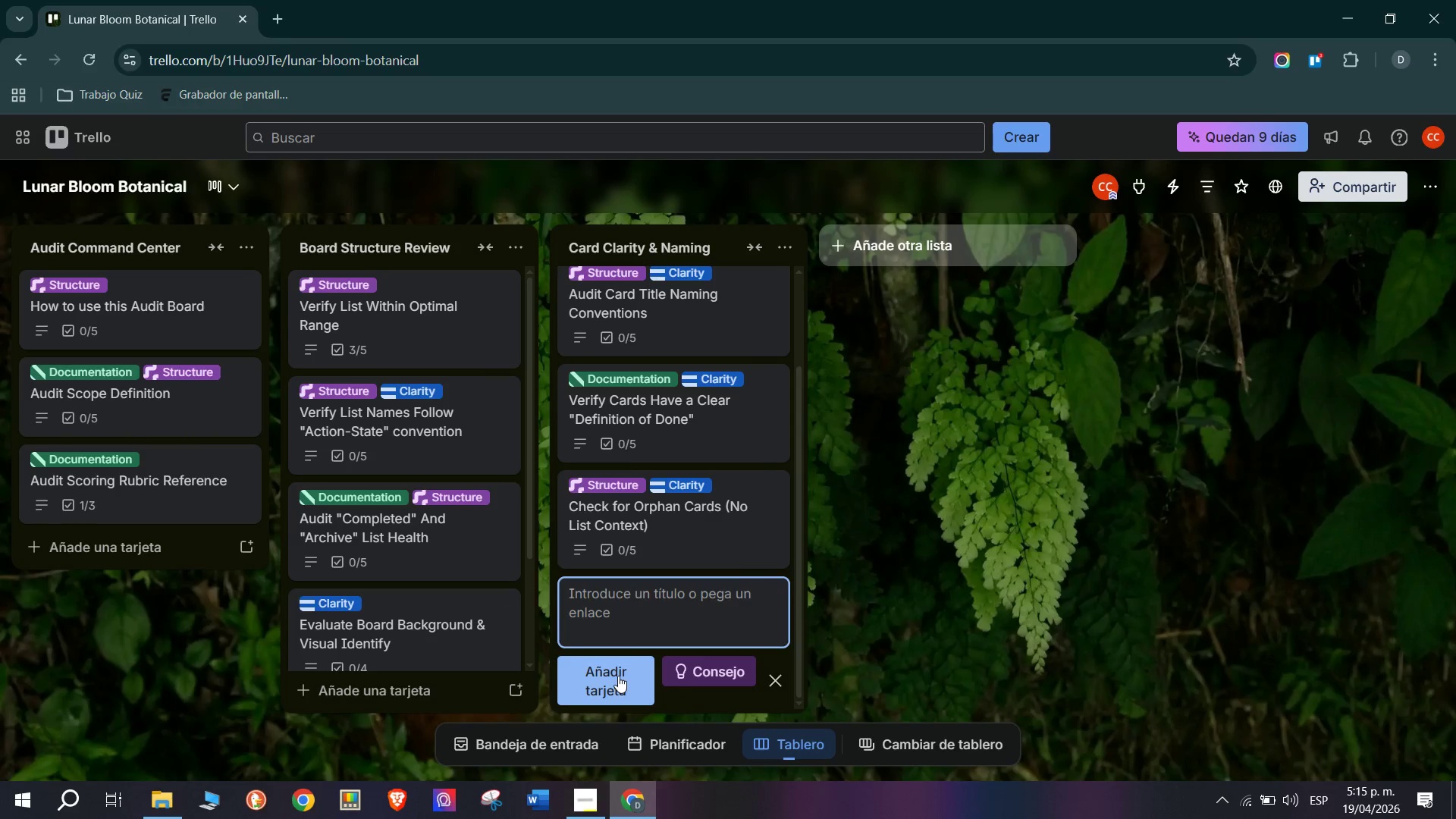 
left_click([641, 602])
 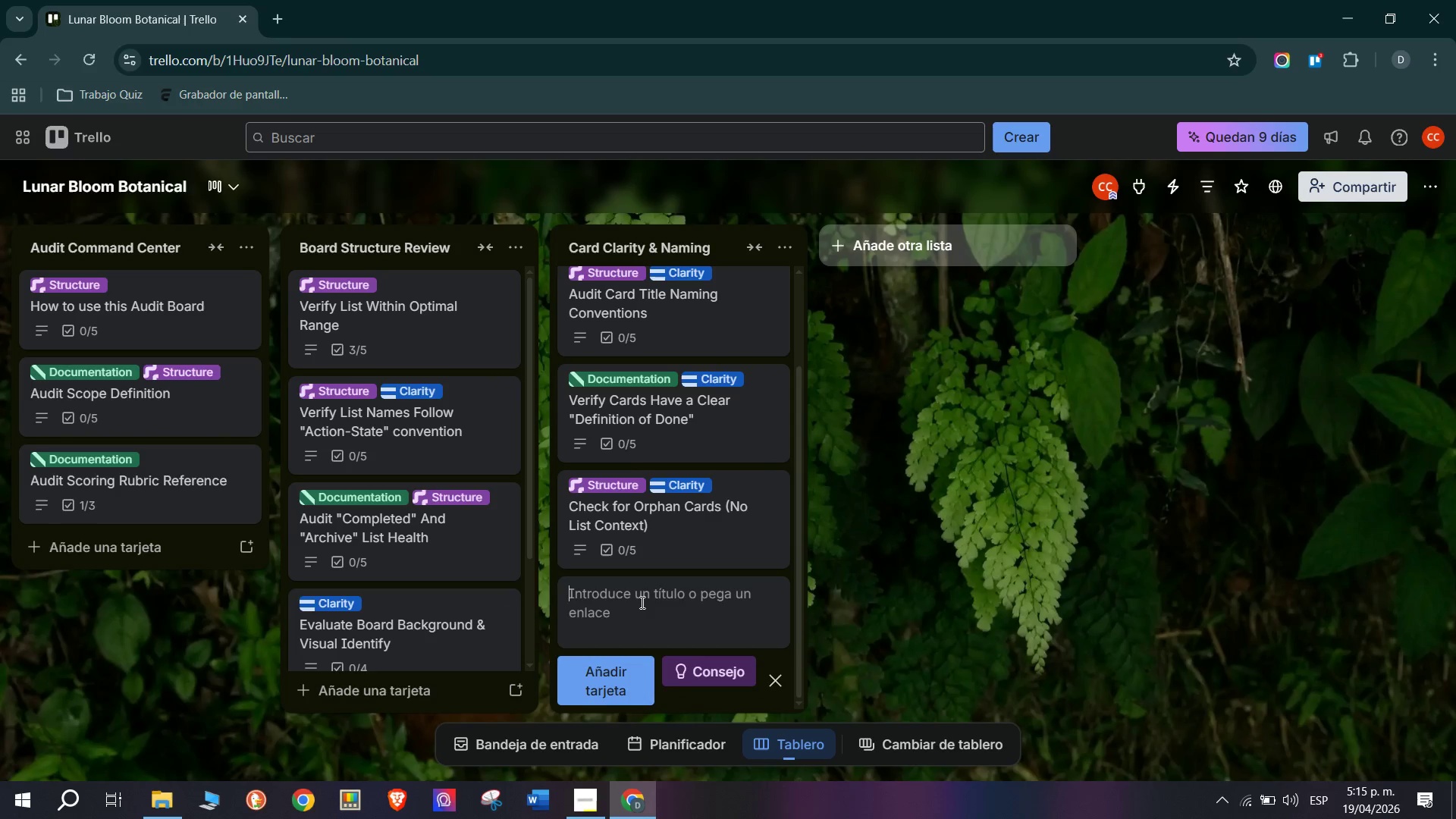 
type(Evsa)
key(Backspace)
key(Backspace)
type(aluate)
 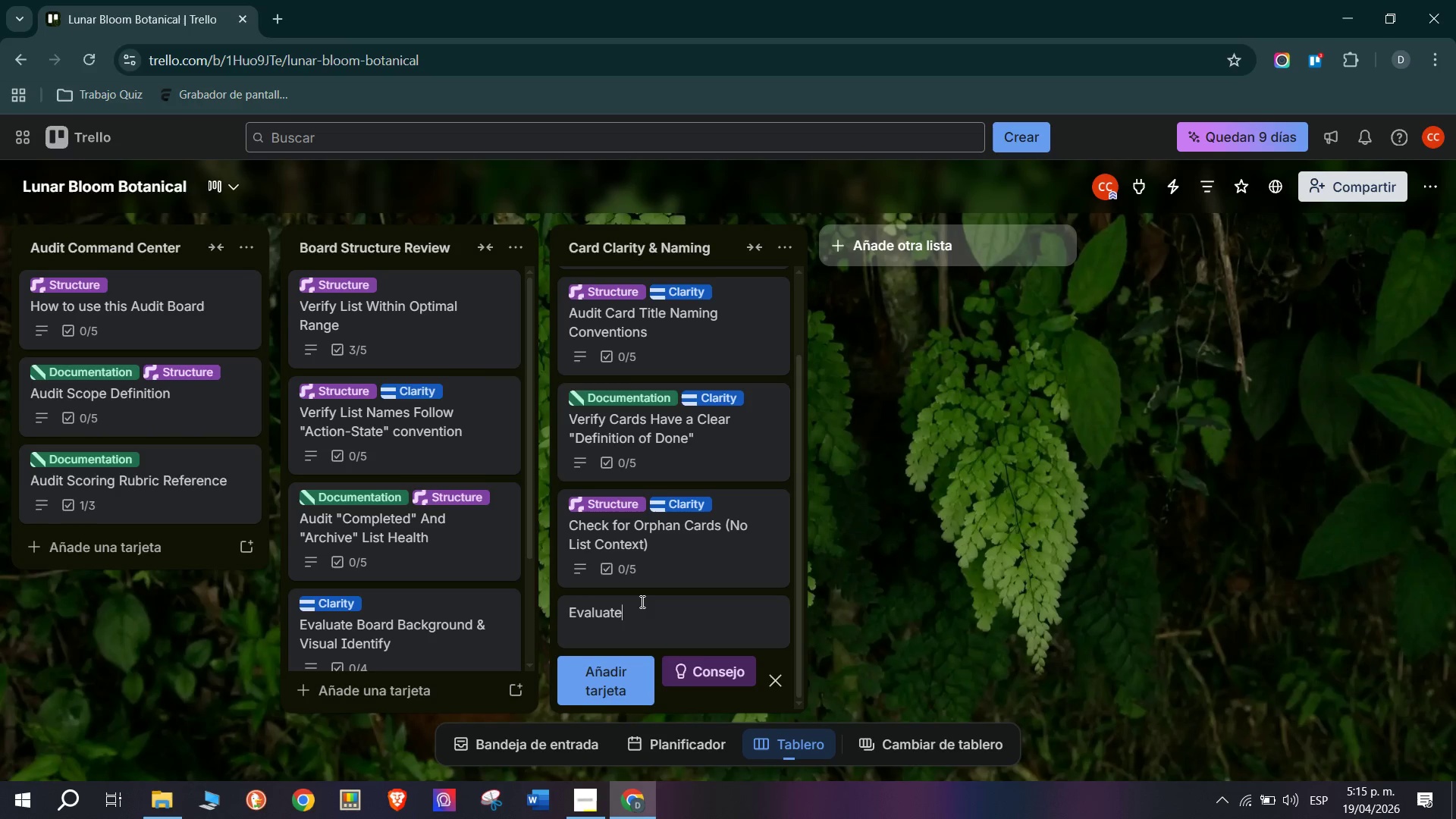 
wait(13.64)
 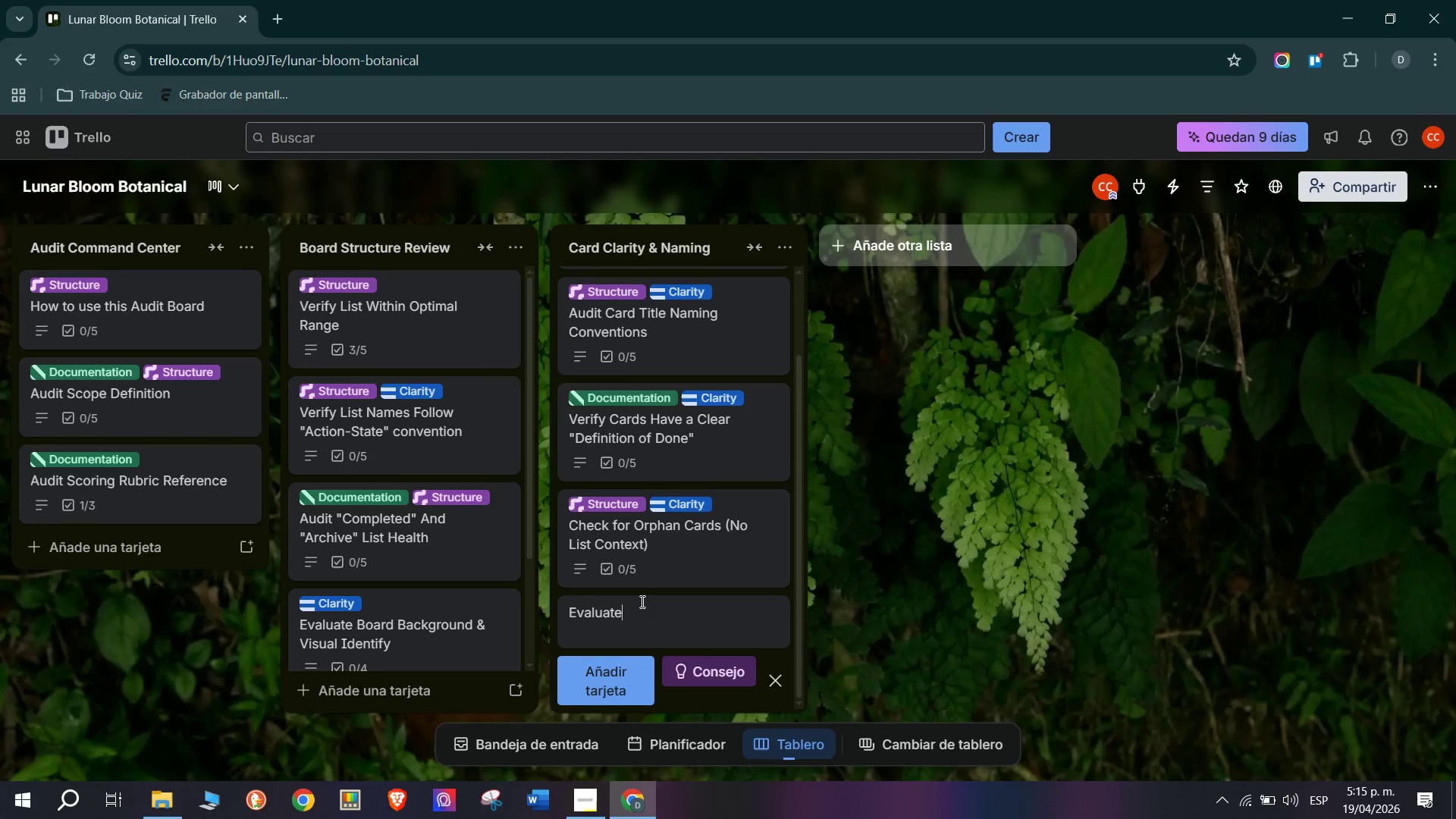 
type( Card Age ^ Sr)
key(Backspace)
type(taleness)
 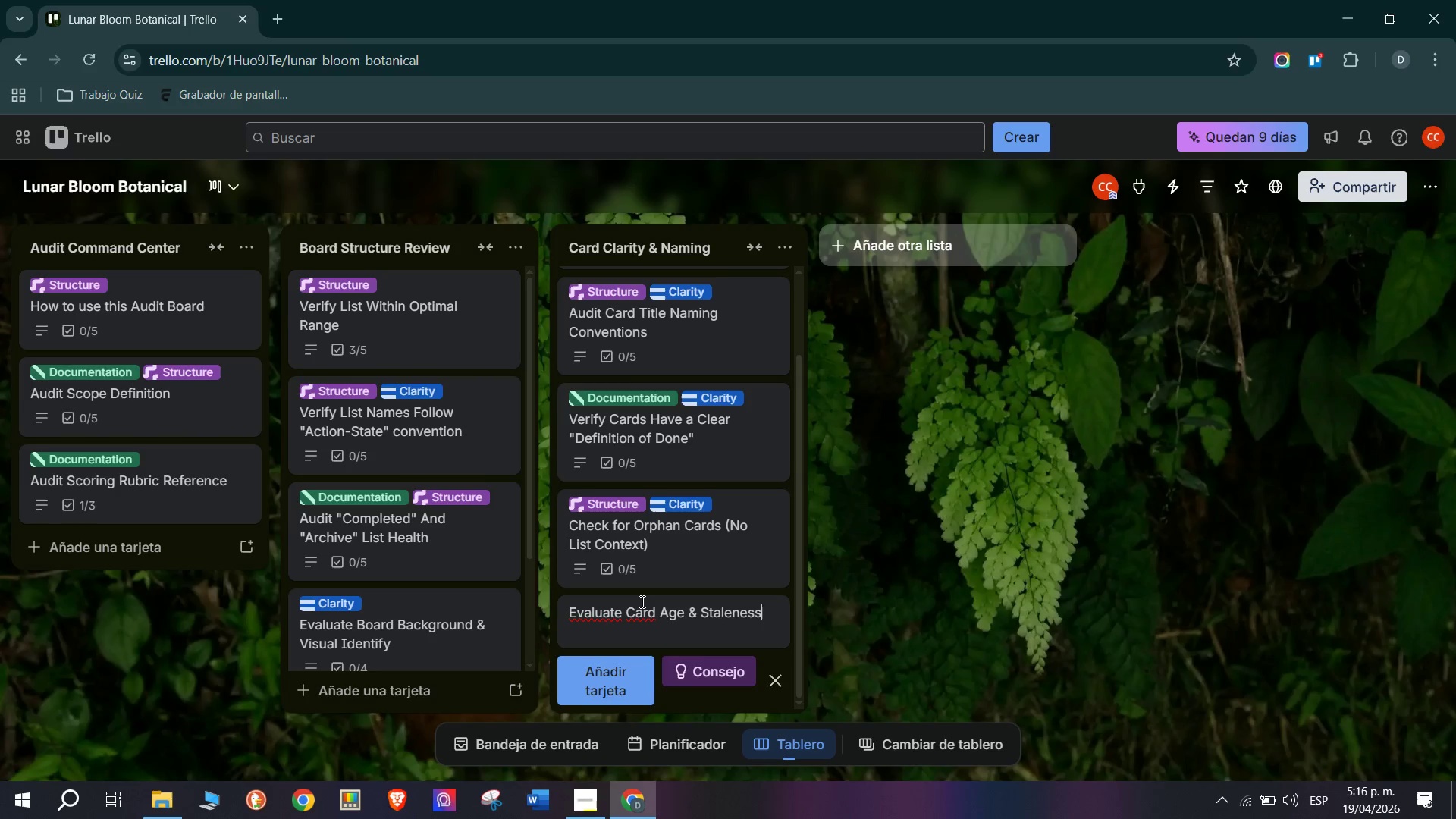 
key(Enter)
 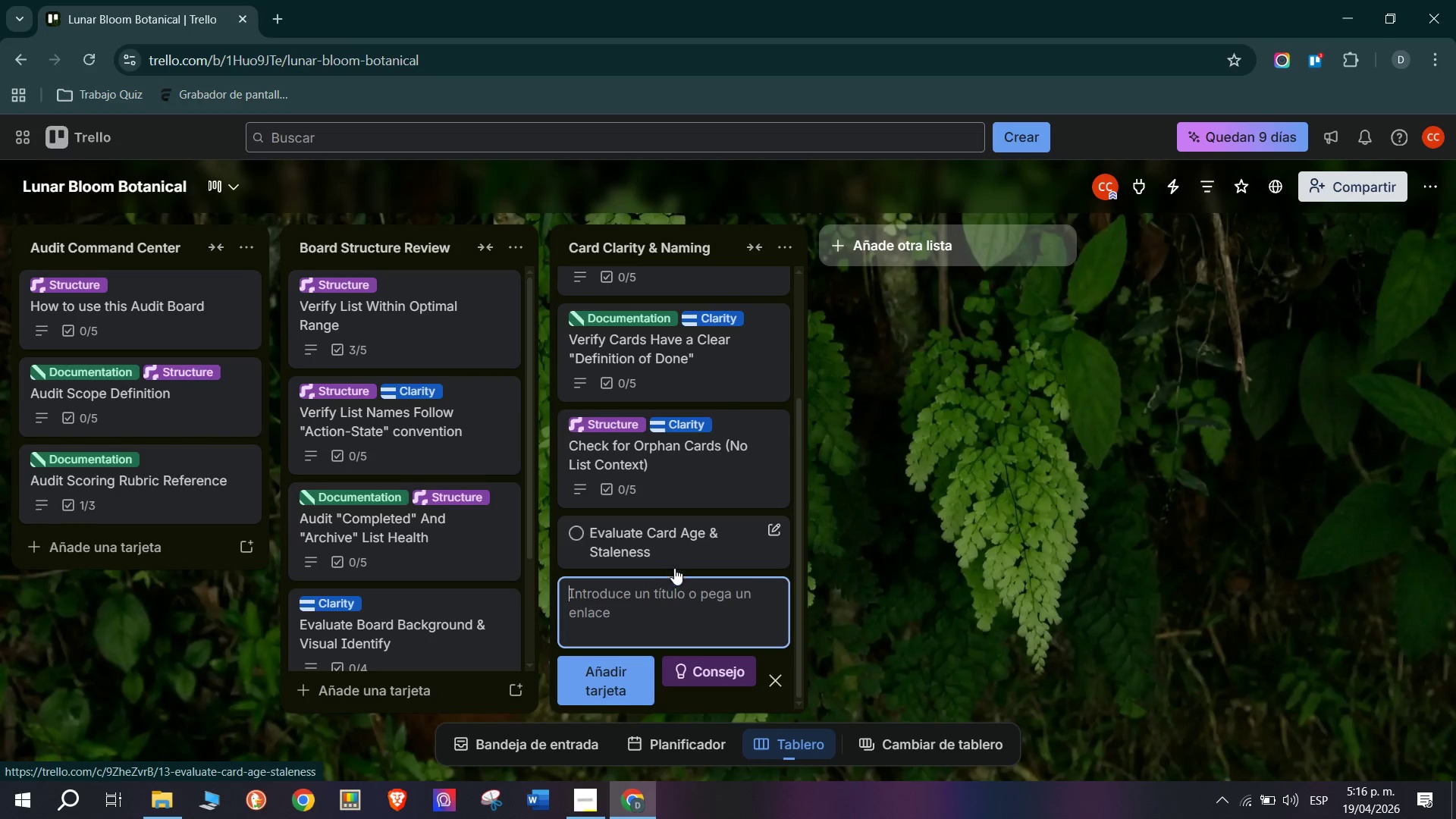 
left_click([680, 541])
 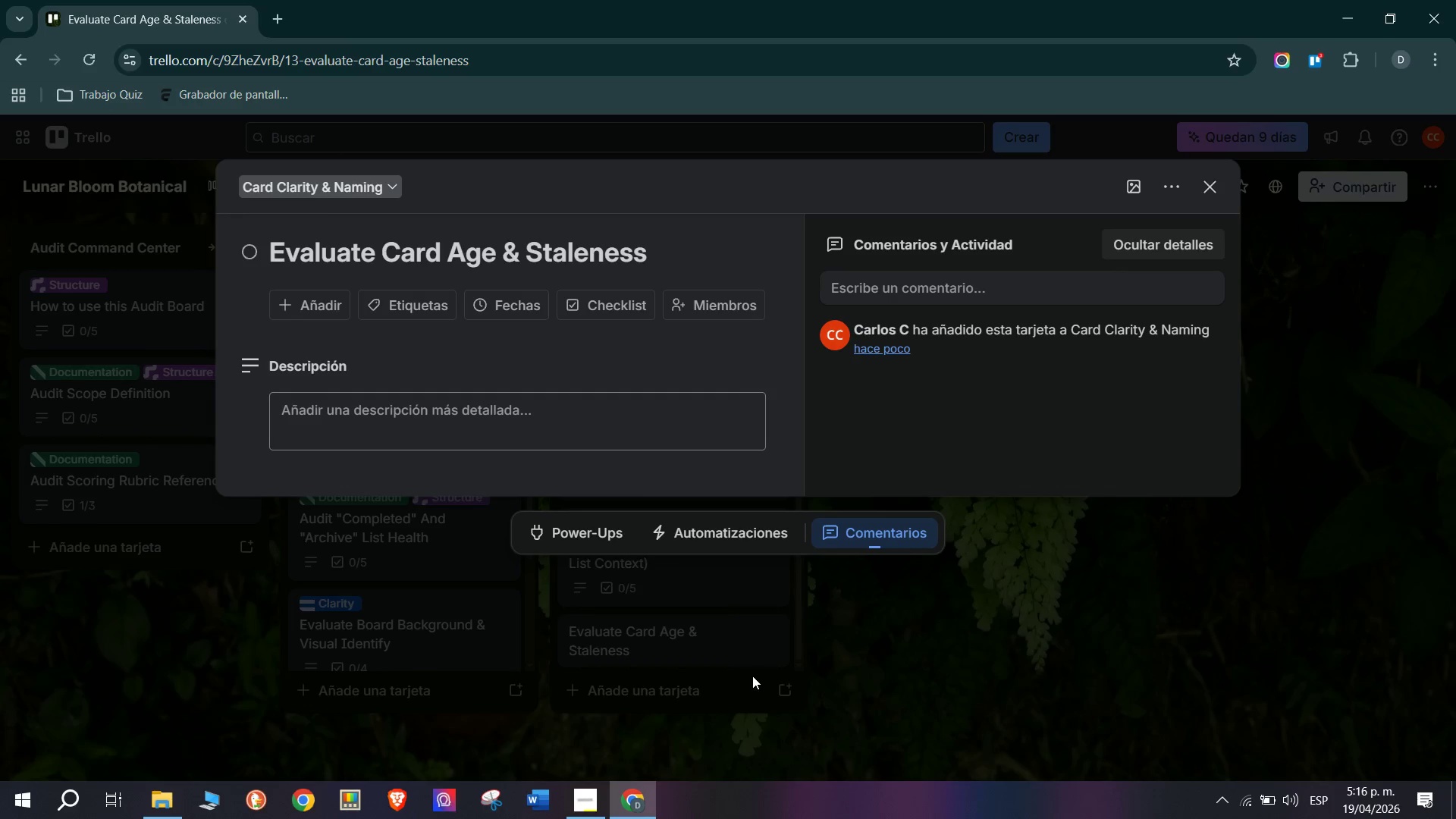 
wait(7.83)
 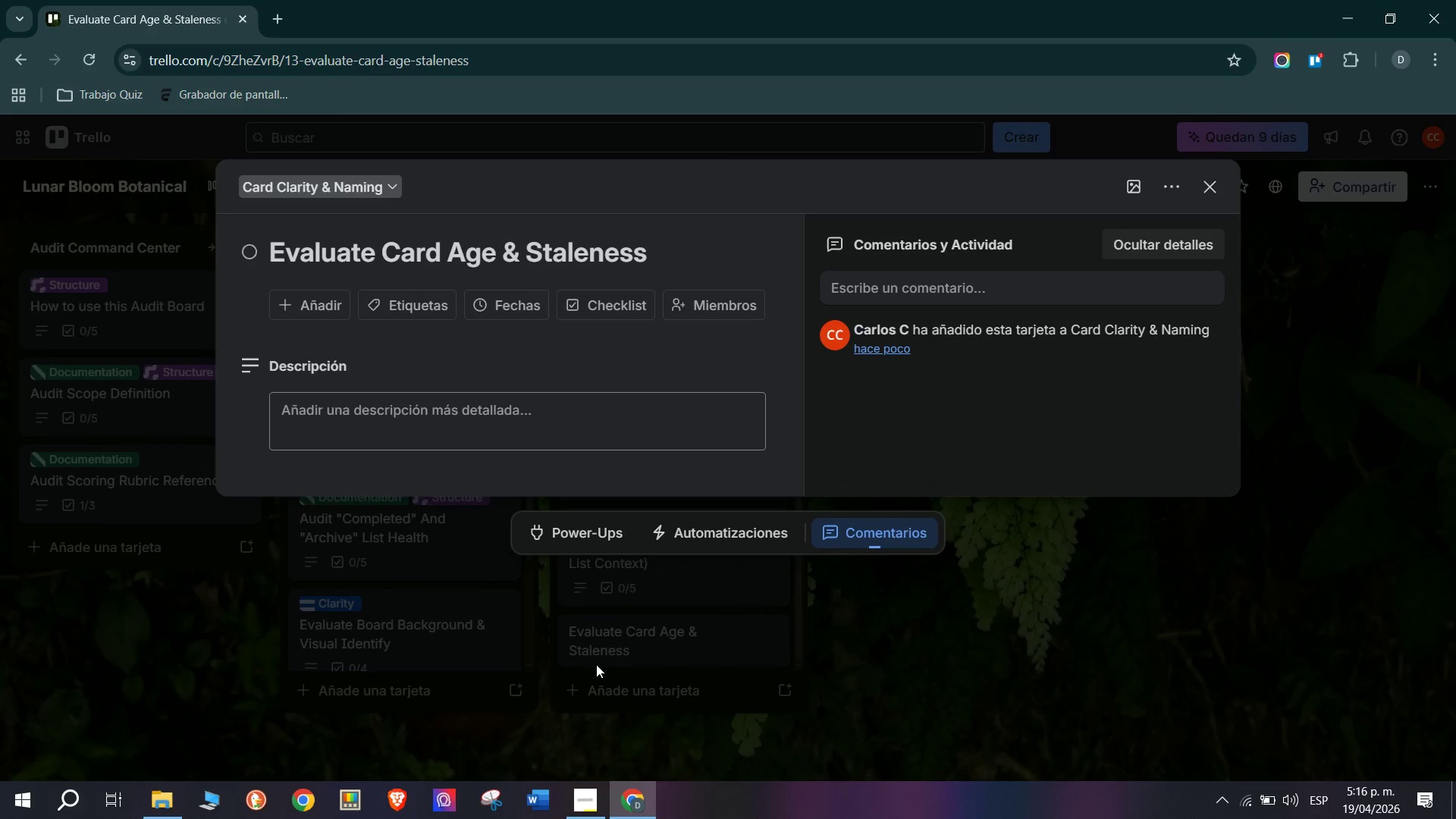 
left_click([475, 414])
 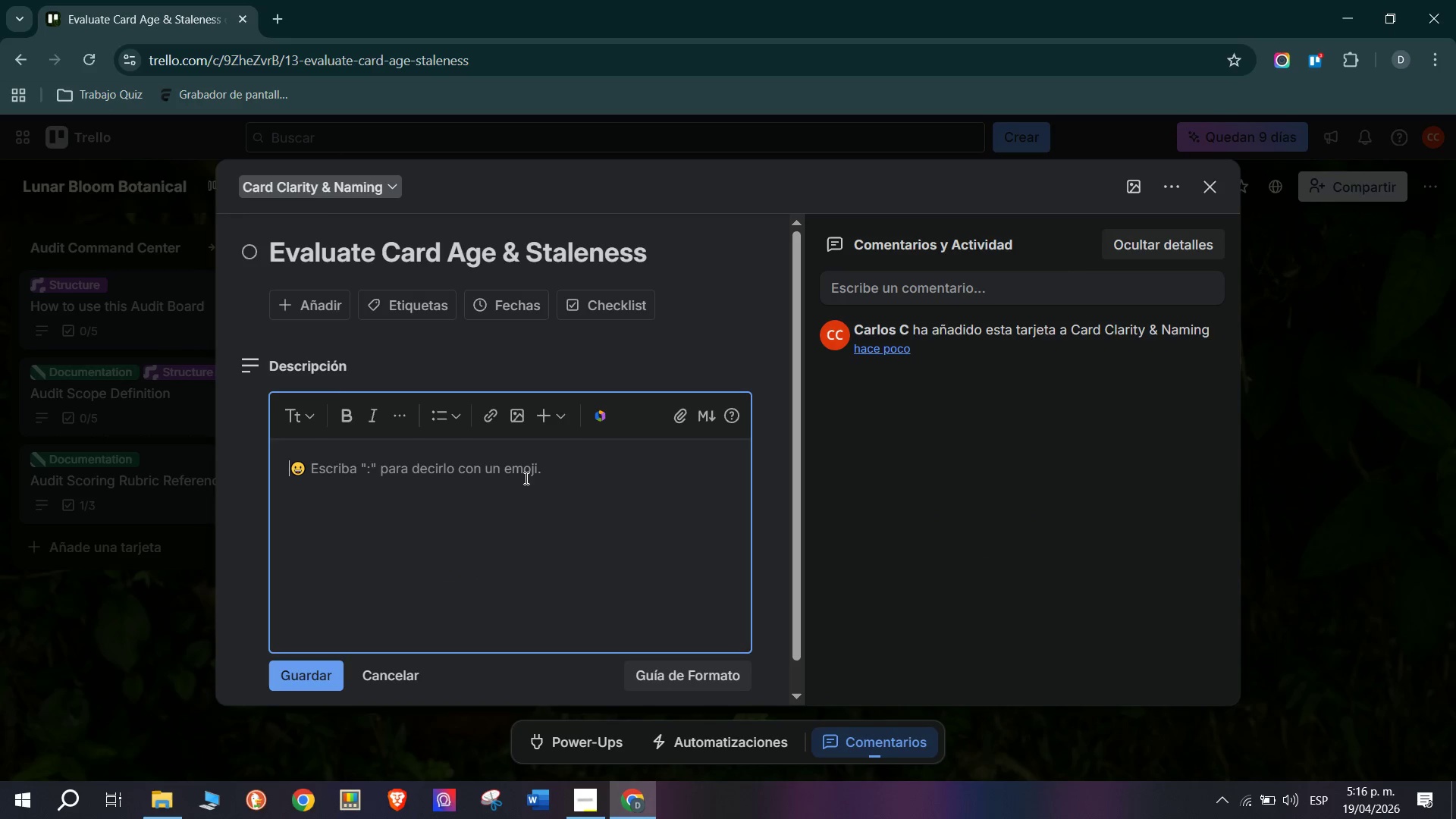 
type(PASSING GRADE> No active card in @To Do@)
 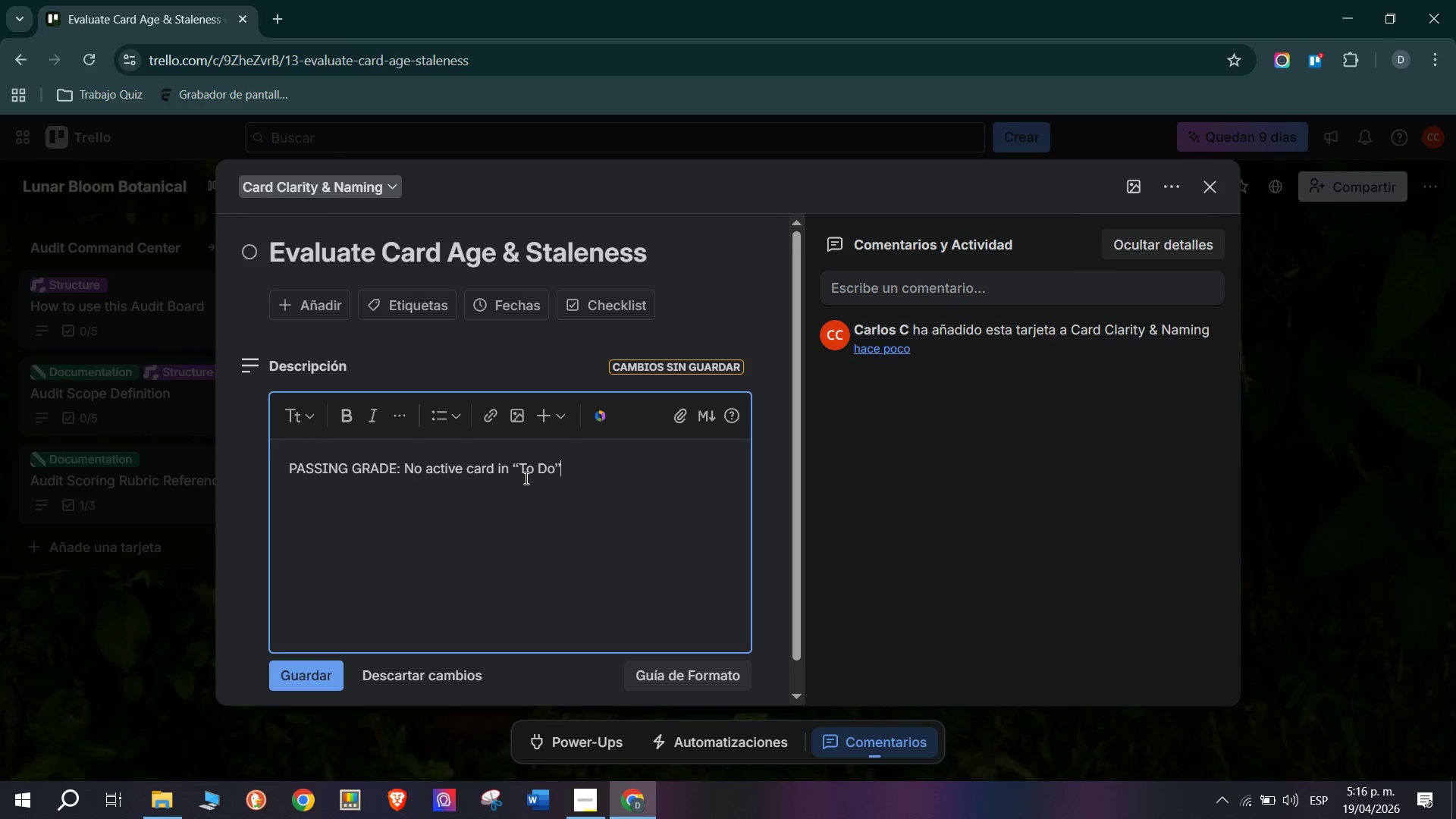 
wait(9.97)
 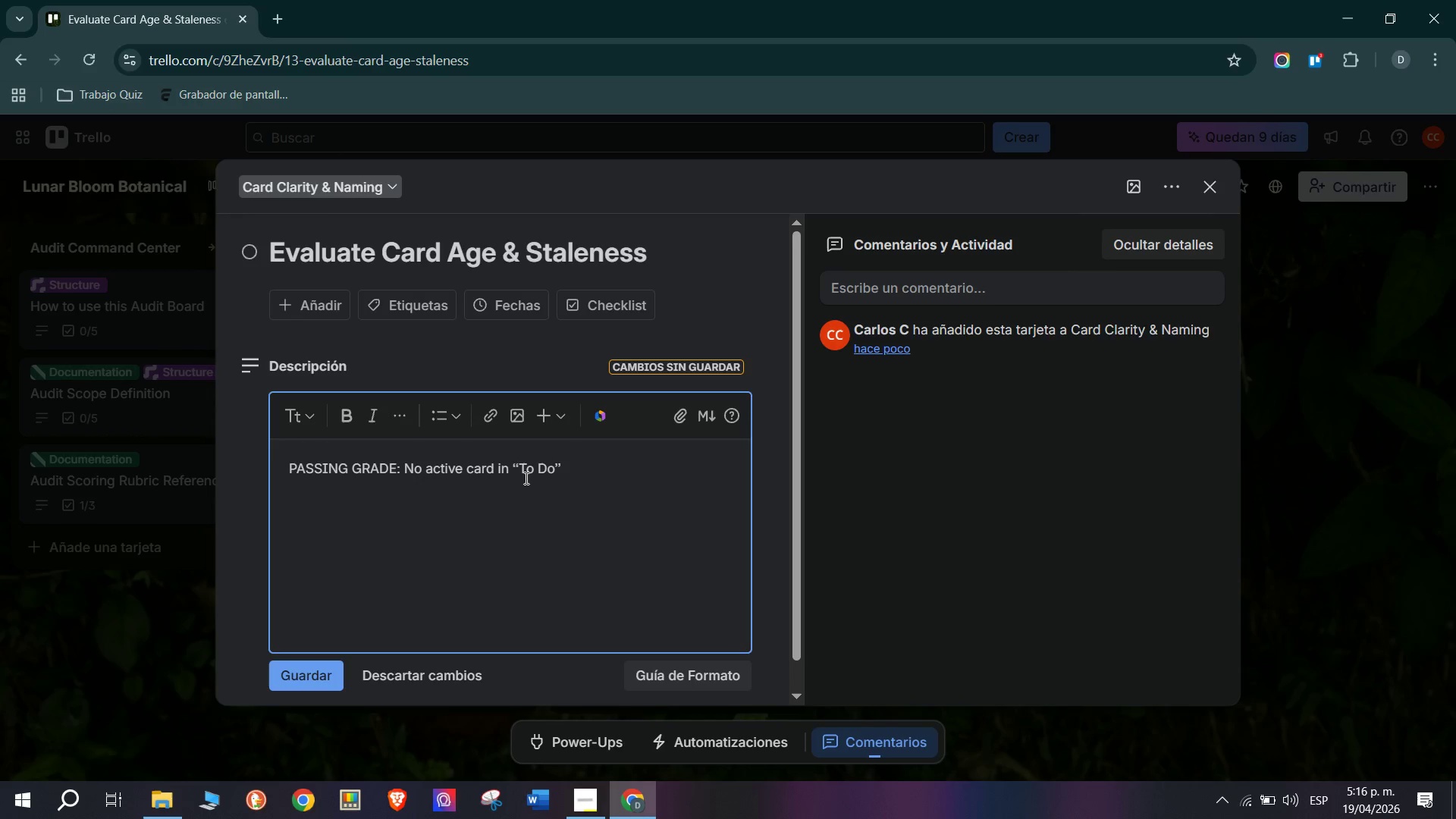 
type( or @in progress@ )
 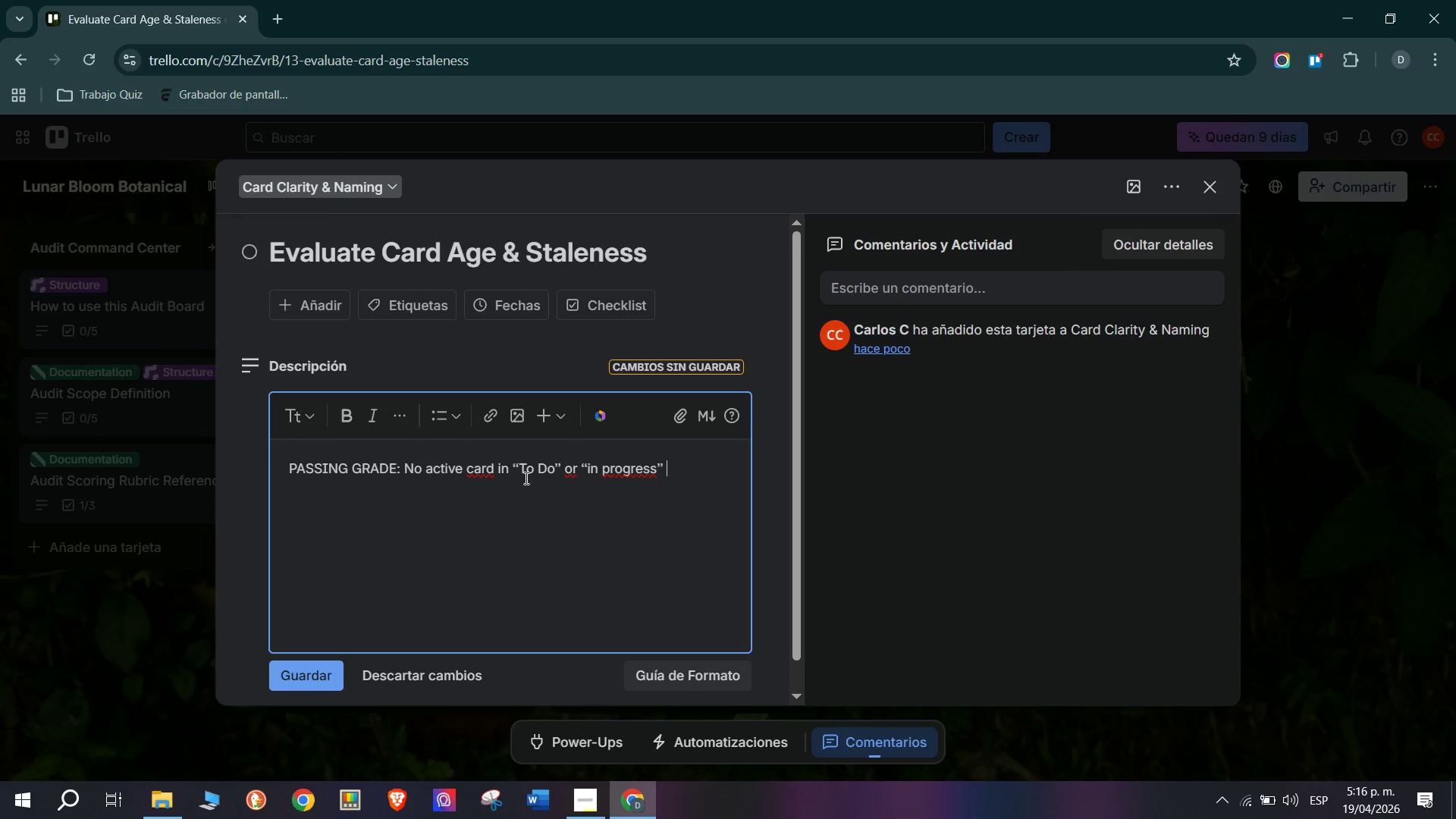 
type(o)
key(Backspace)
type(is loard)
key(Backspace)
key(Backspace)
key(Backspace)
key(Backspace)
key(Backspace)
type(older than 60 day)
 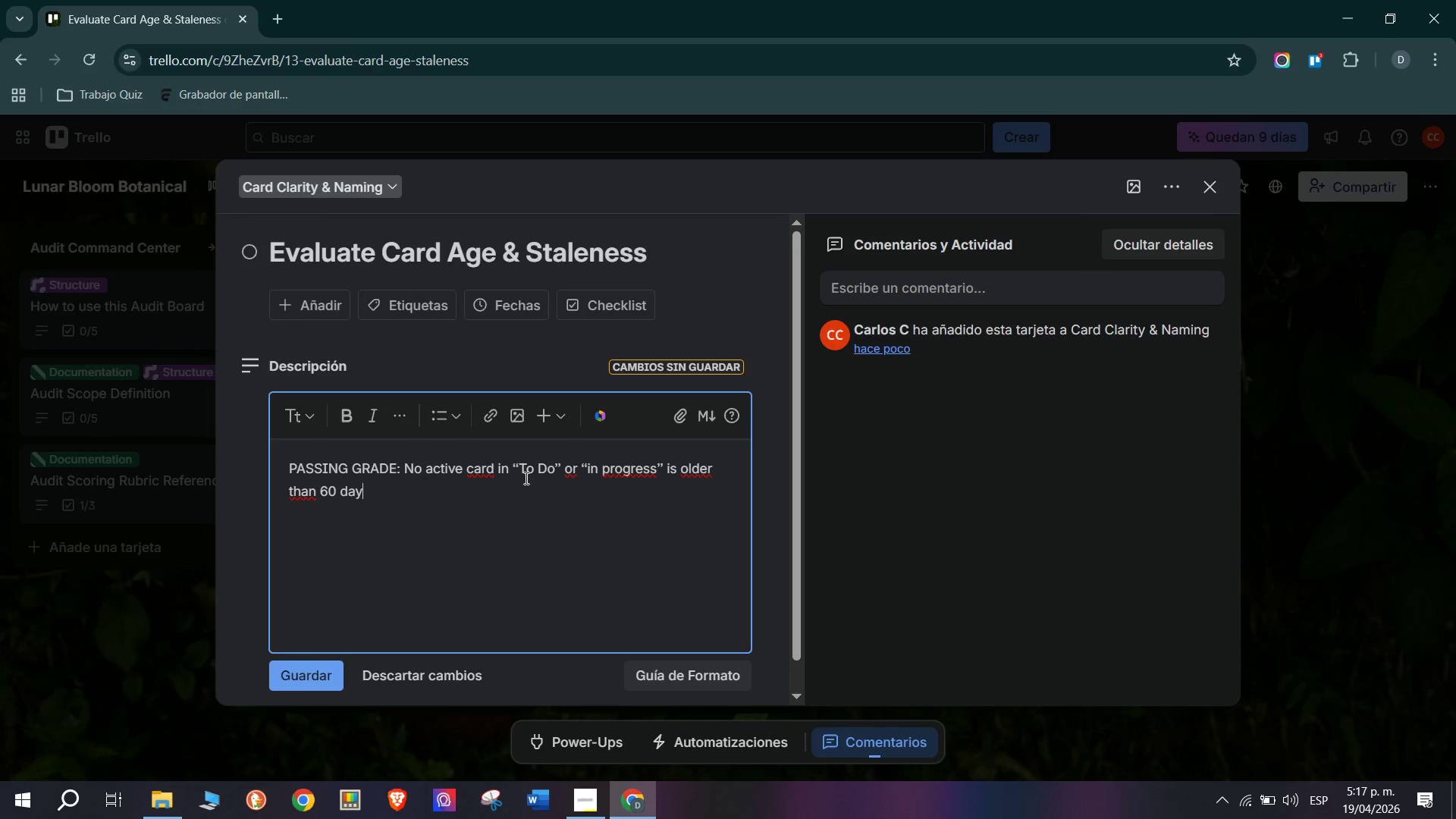 
key(S)
 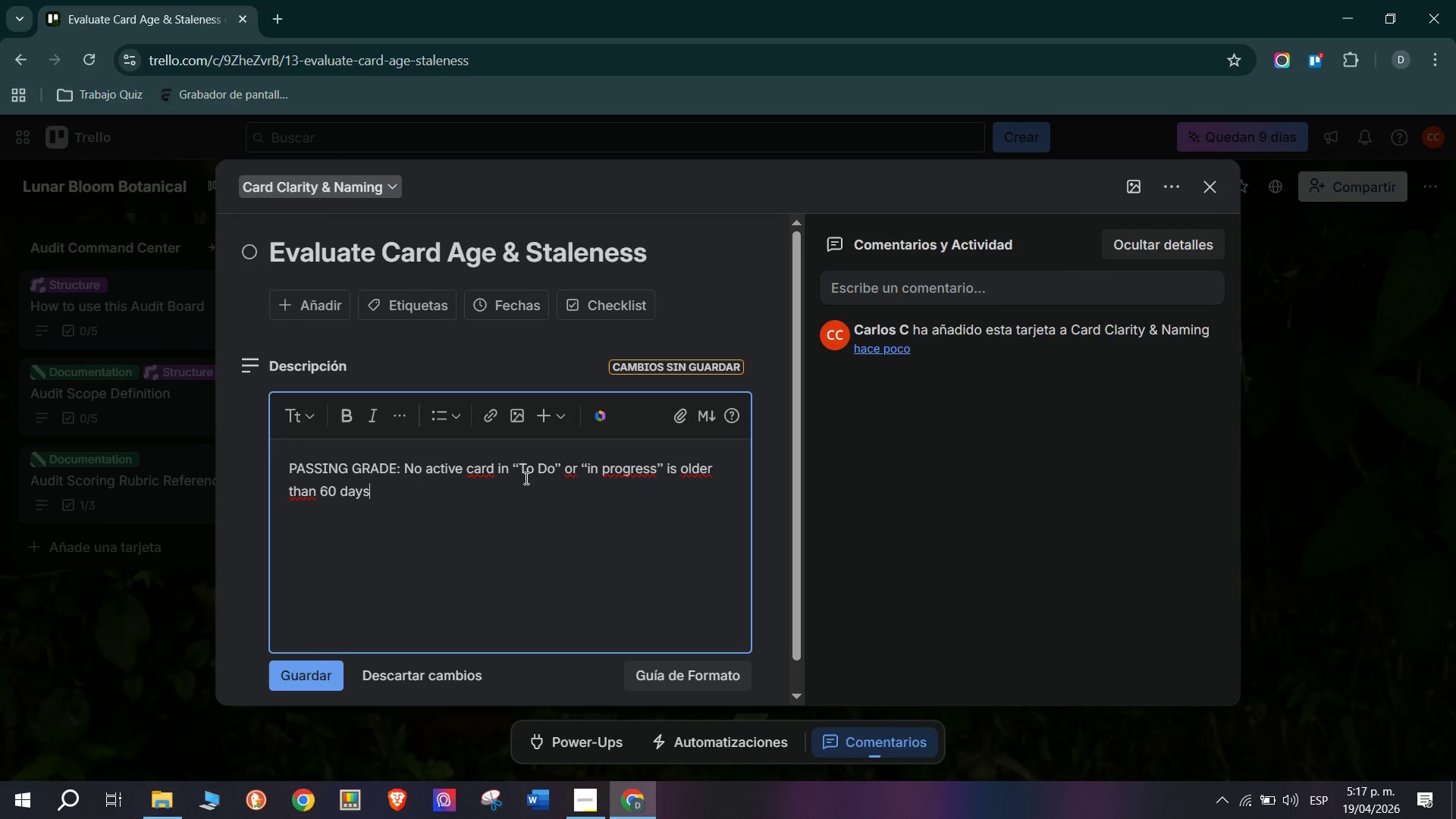 
type( without )
 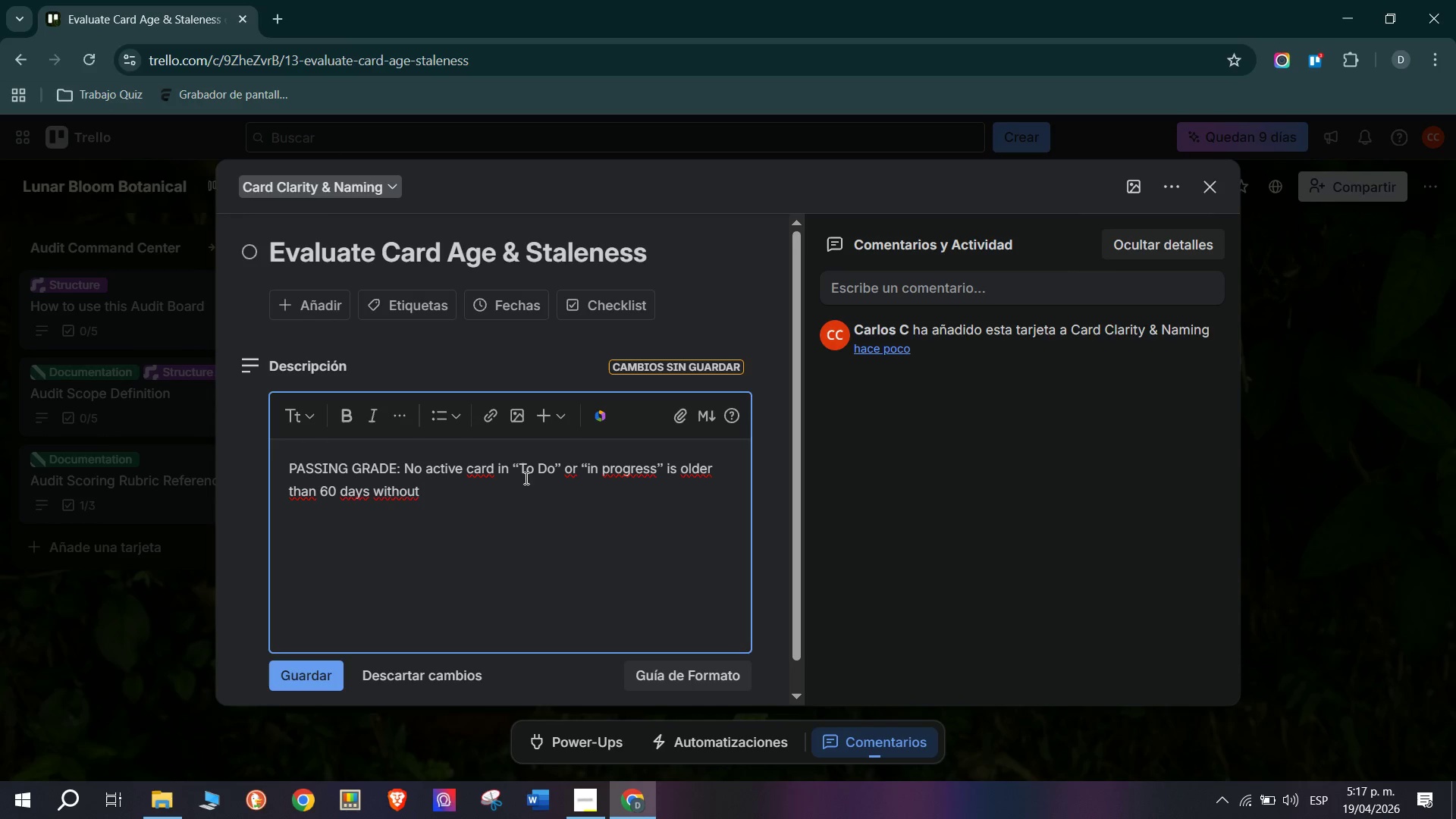 
wait(9.27)
 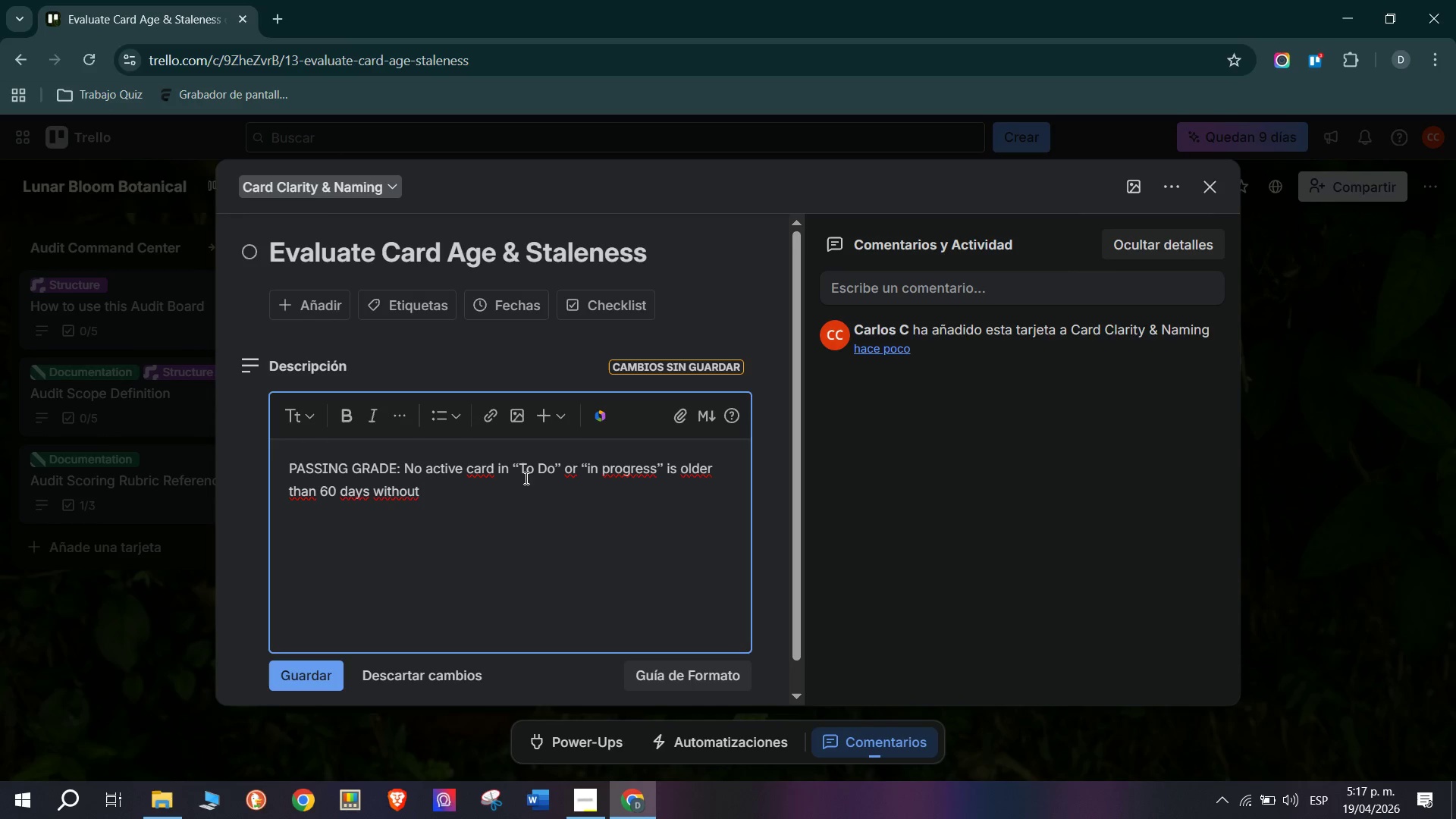 
type(a dou)
key(Backspace)
type(cumented reason or status )
 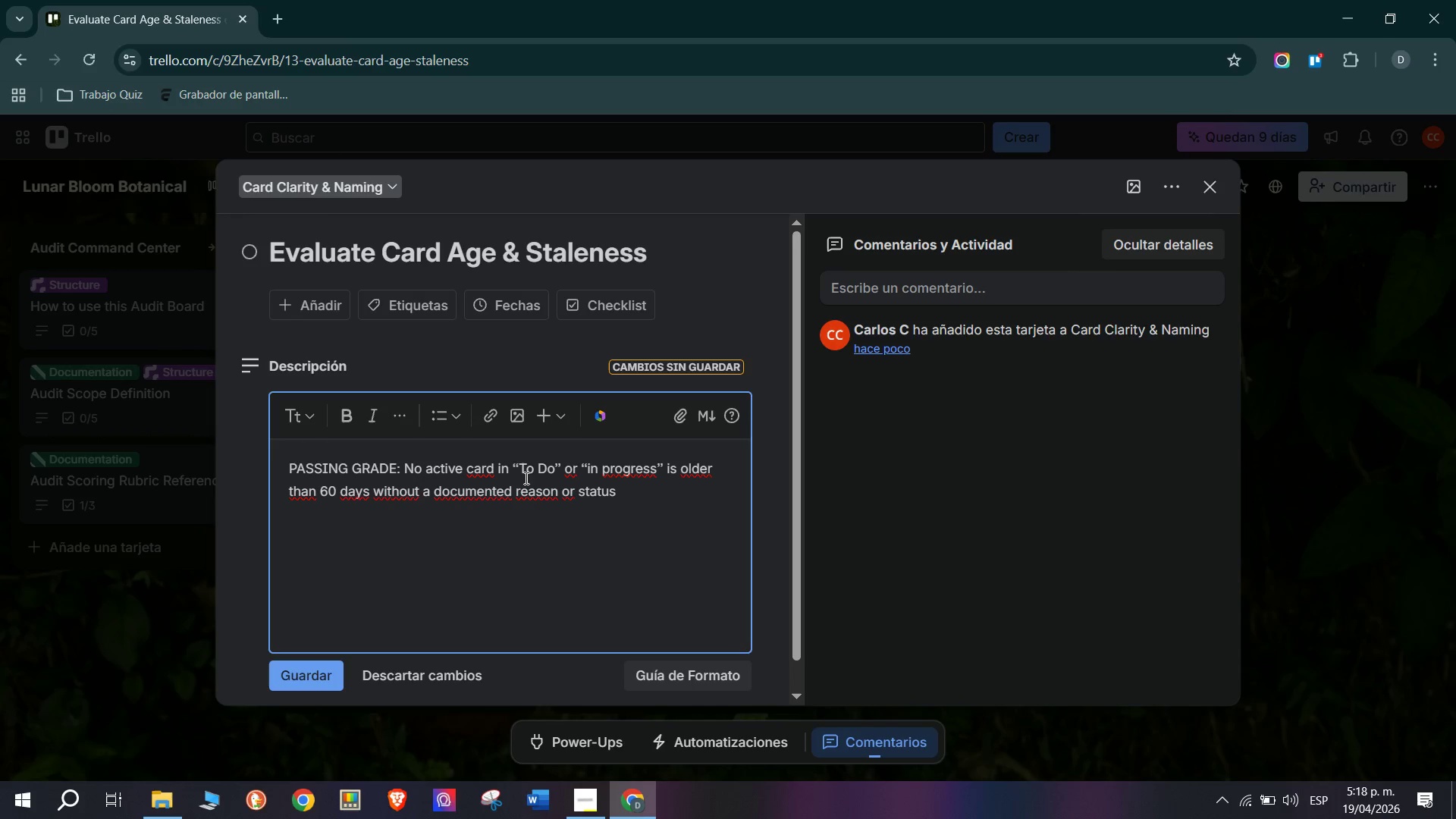 
type(update. Stale cards indicate blocked work, )
 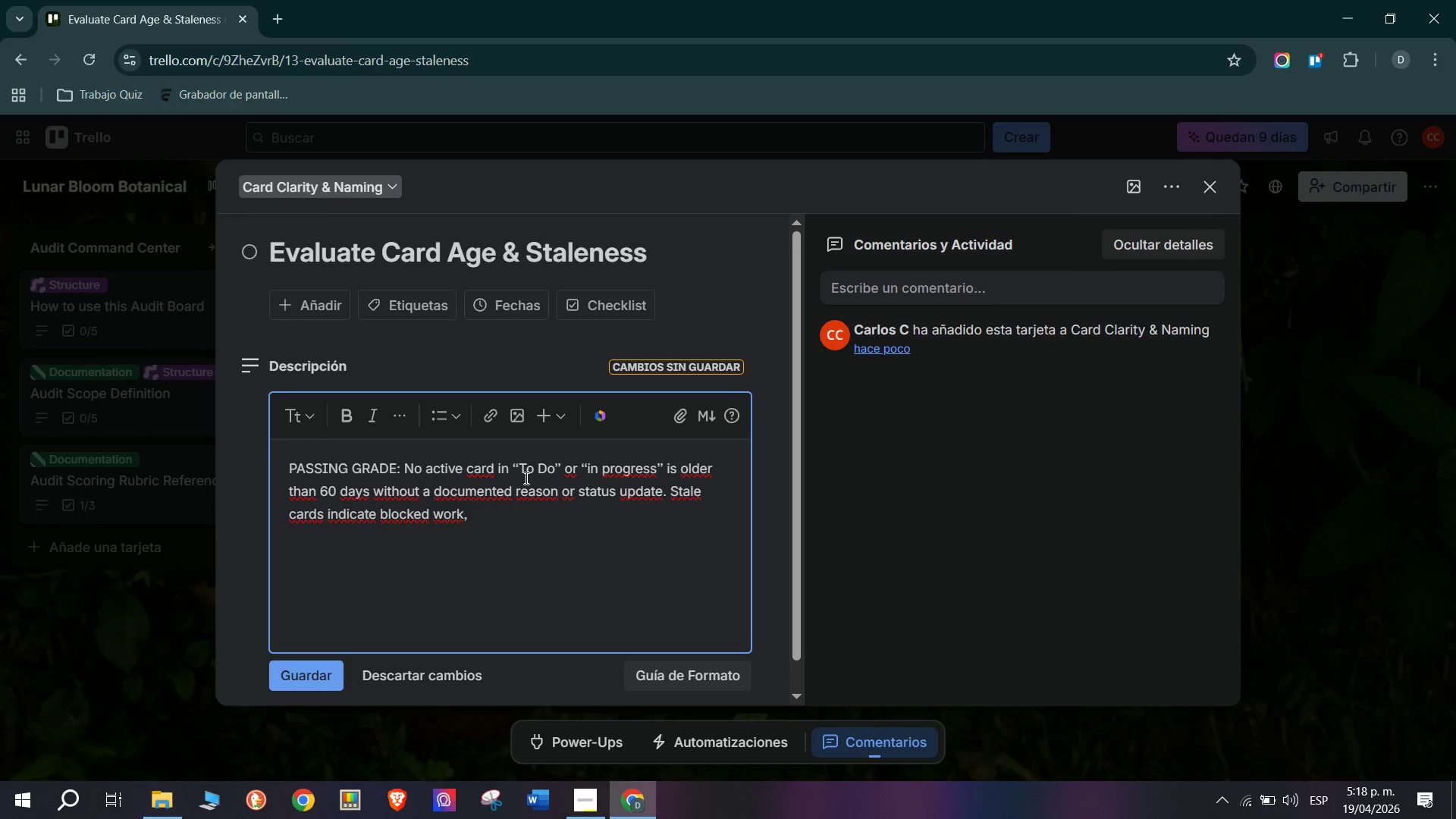 
type(forgotten tasks, or poor)
 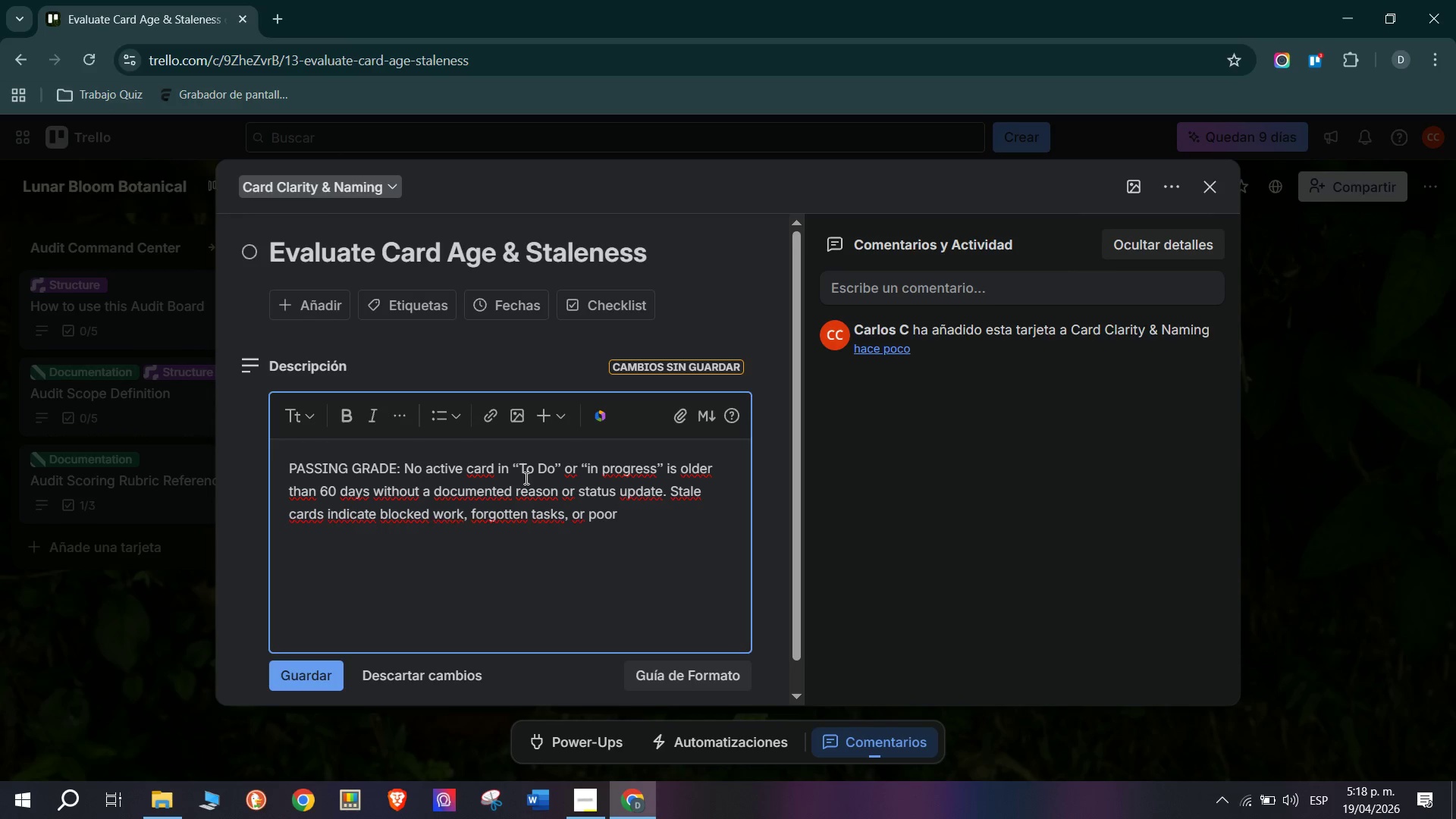 
type( g)
key(Backspace)
type(hygiene)
 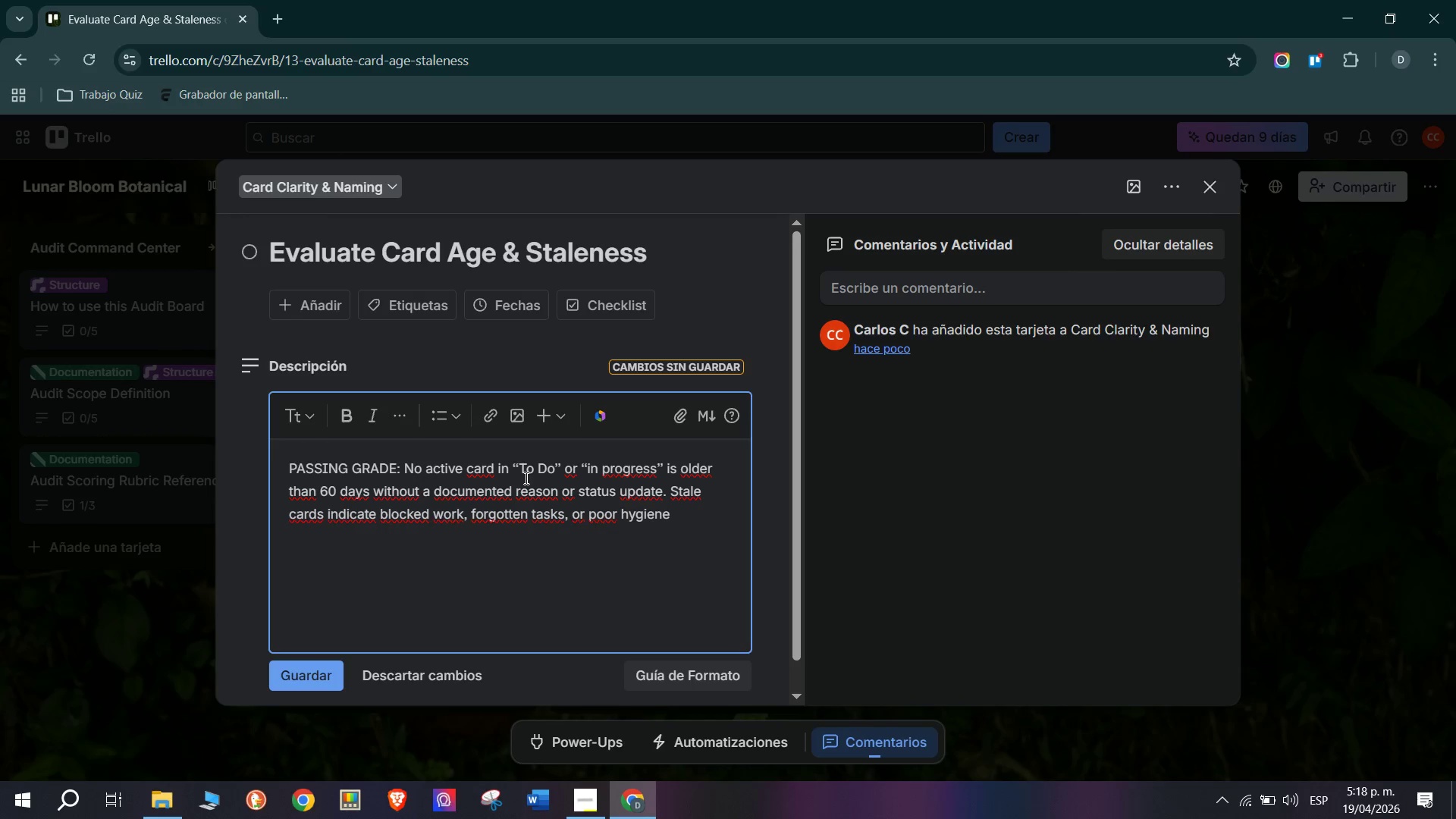 
key(Period)
 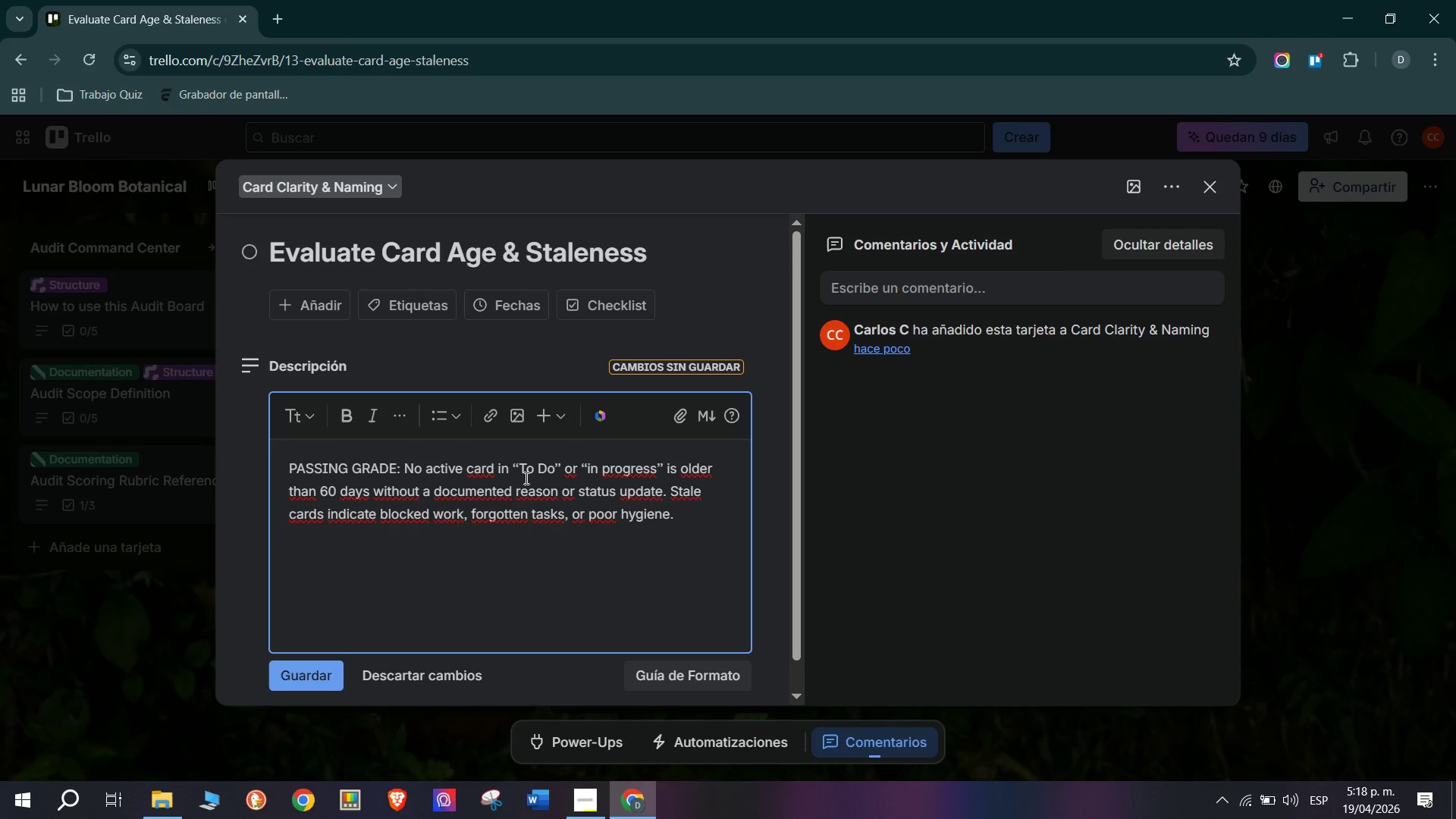 
key(Enter)
 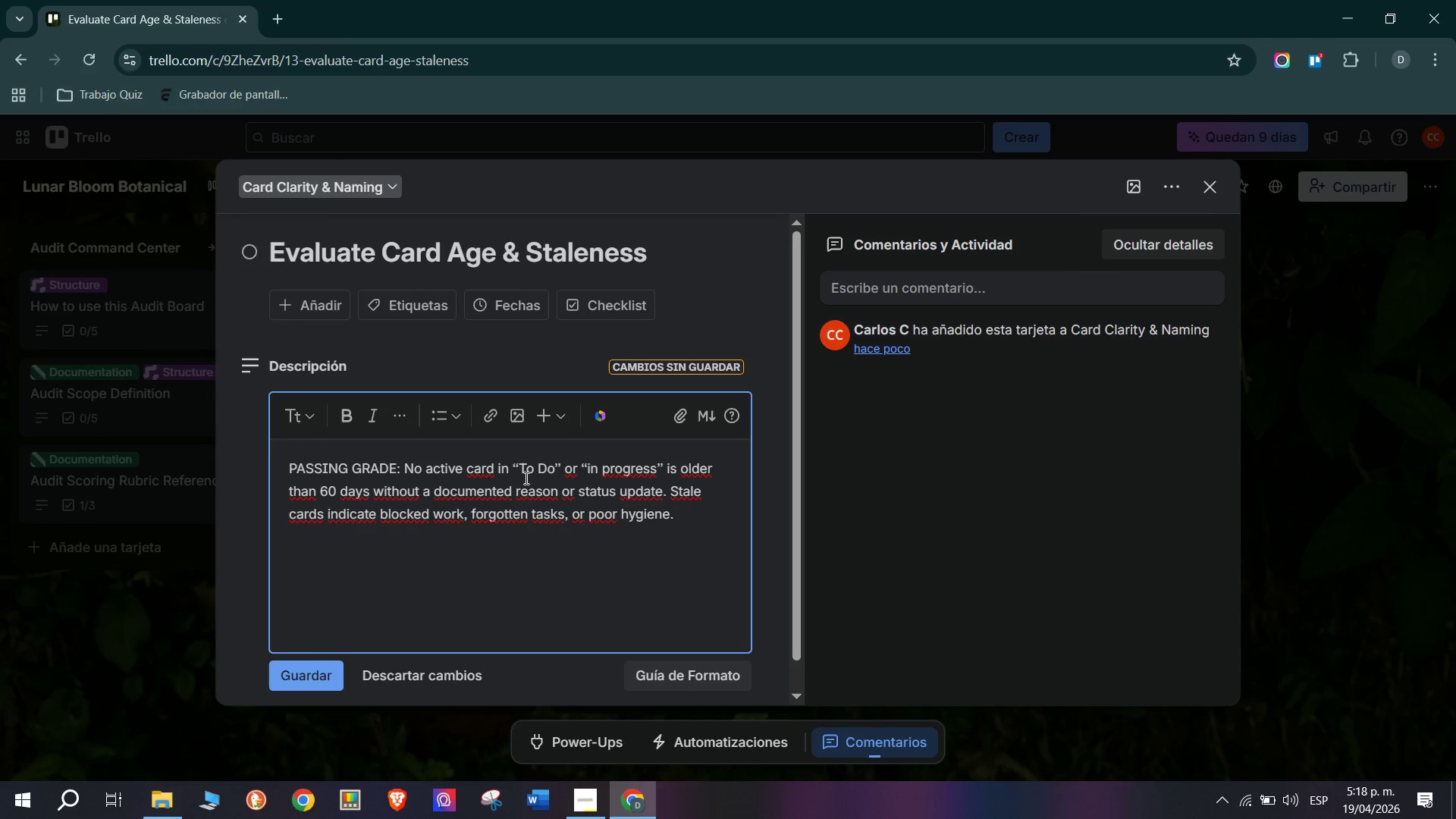 
type(Cards older than 90 days with no updates should be escalated to d)
key(Backspace)
type(the PM for decision> archive, re-assign, or close.)
 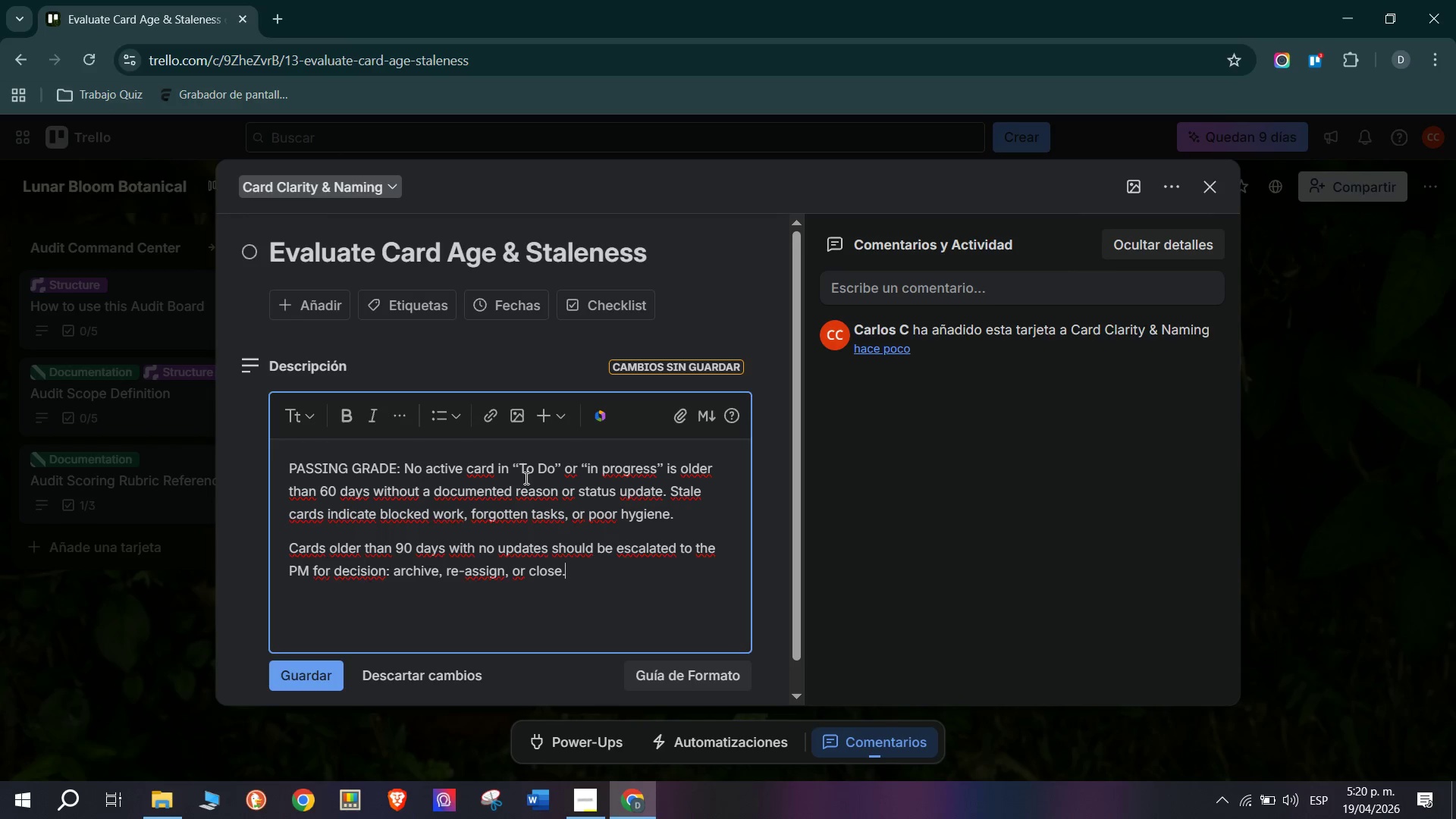 
wait(7.44)
 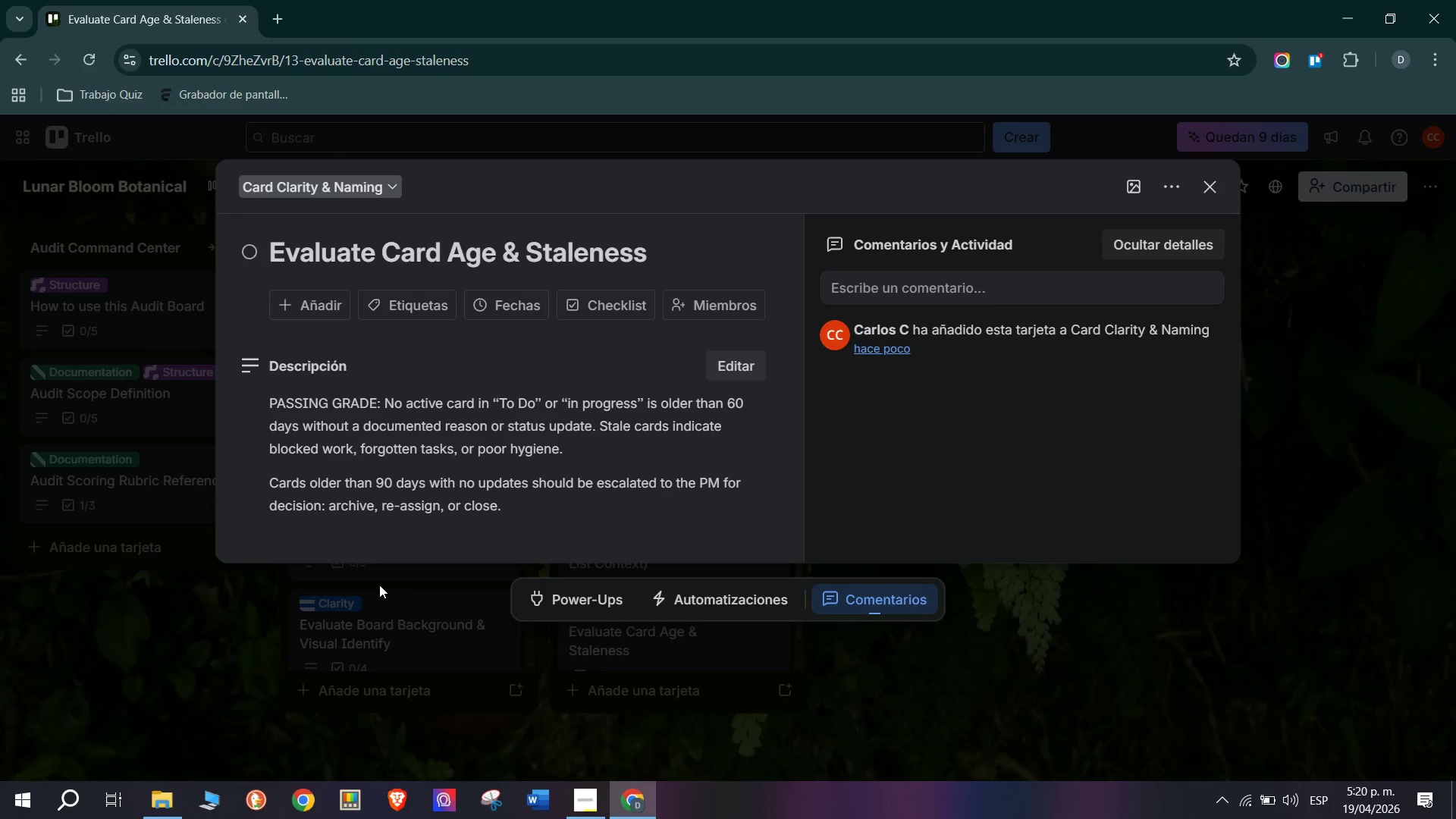 
left_click([485, 526])
 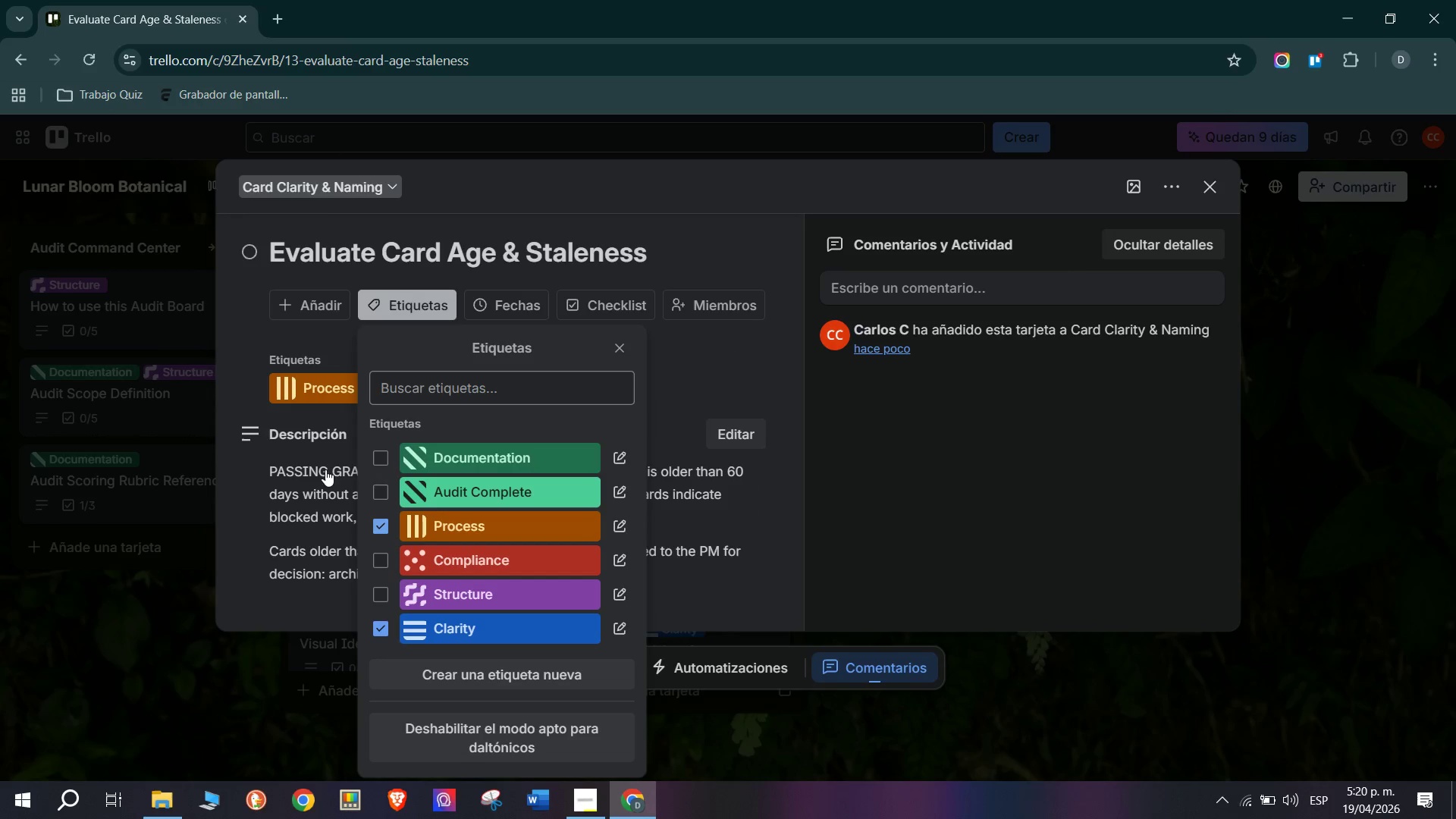 
left_click([325, 469])
 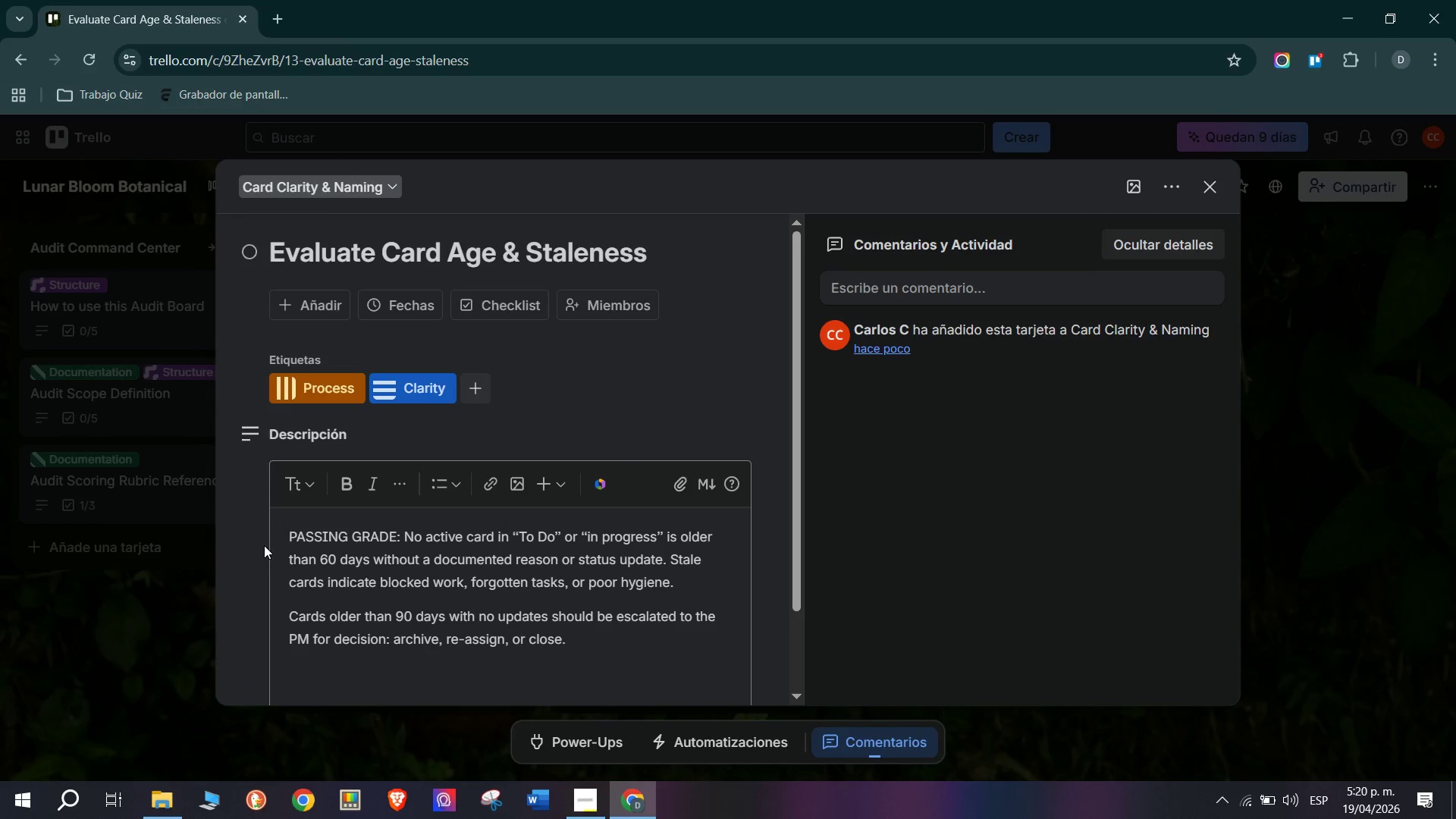 
double_click([186, 675])
 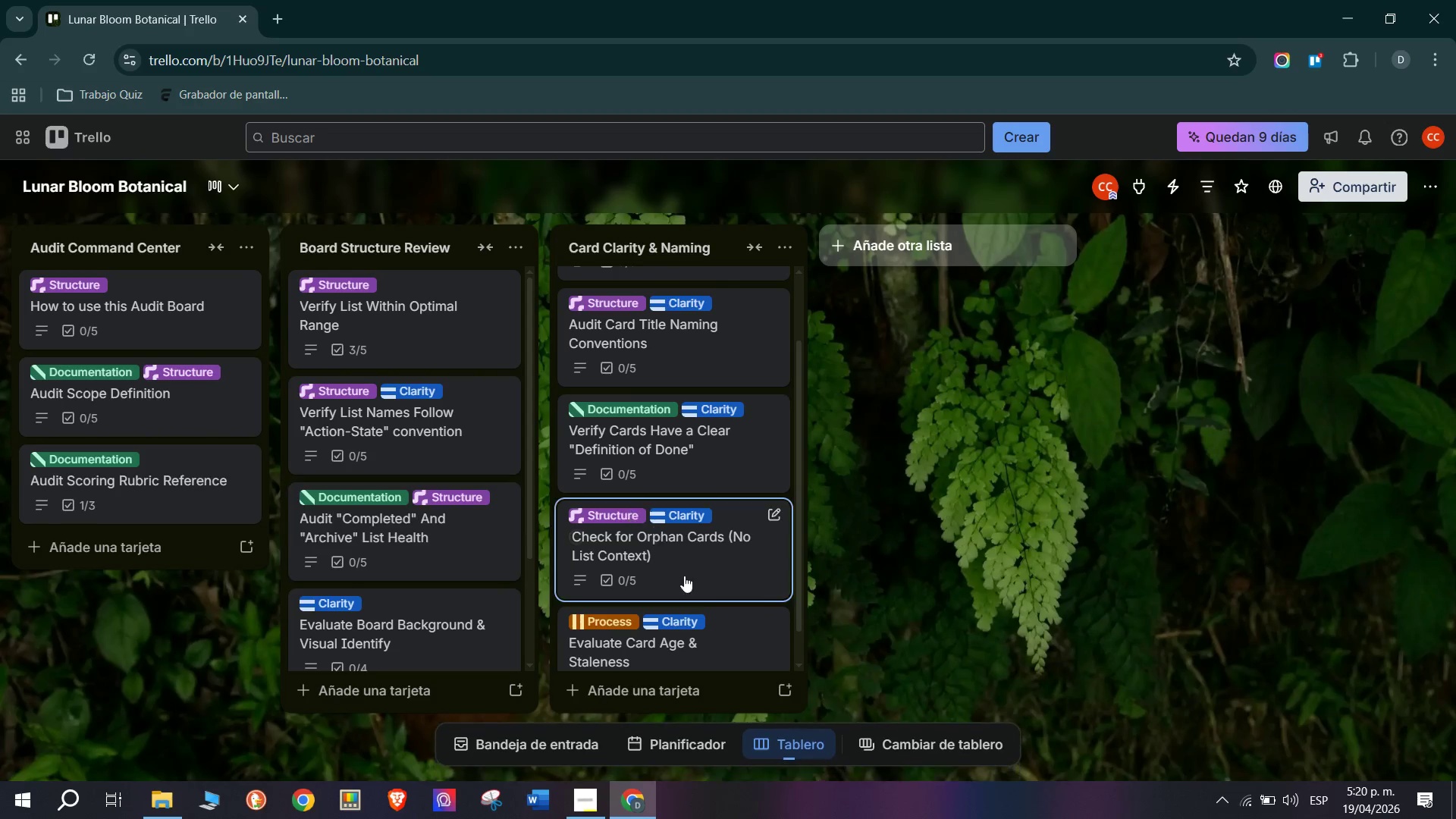 
scroll: coordinate [679, 642], scroll_direction: down, amount: 2.0
 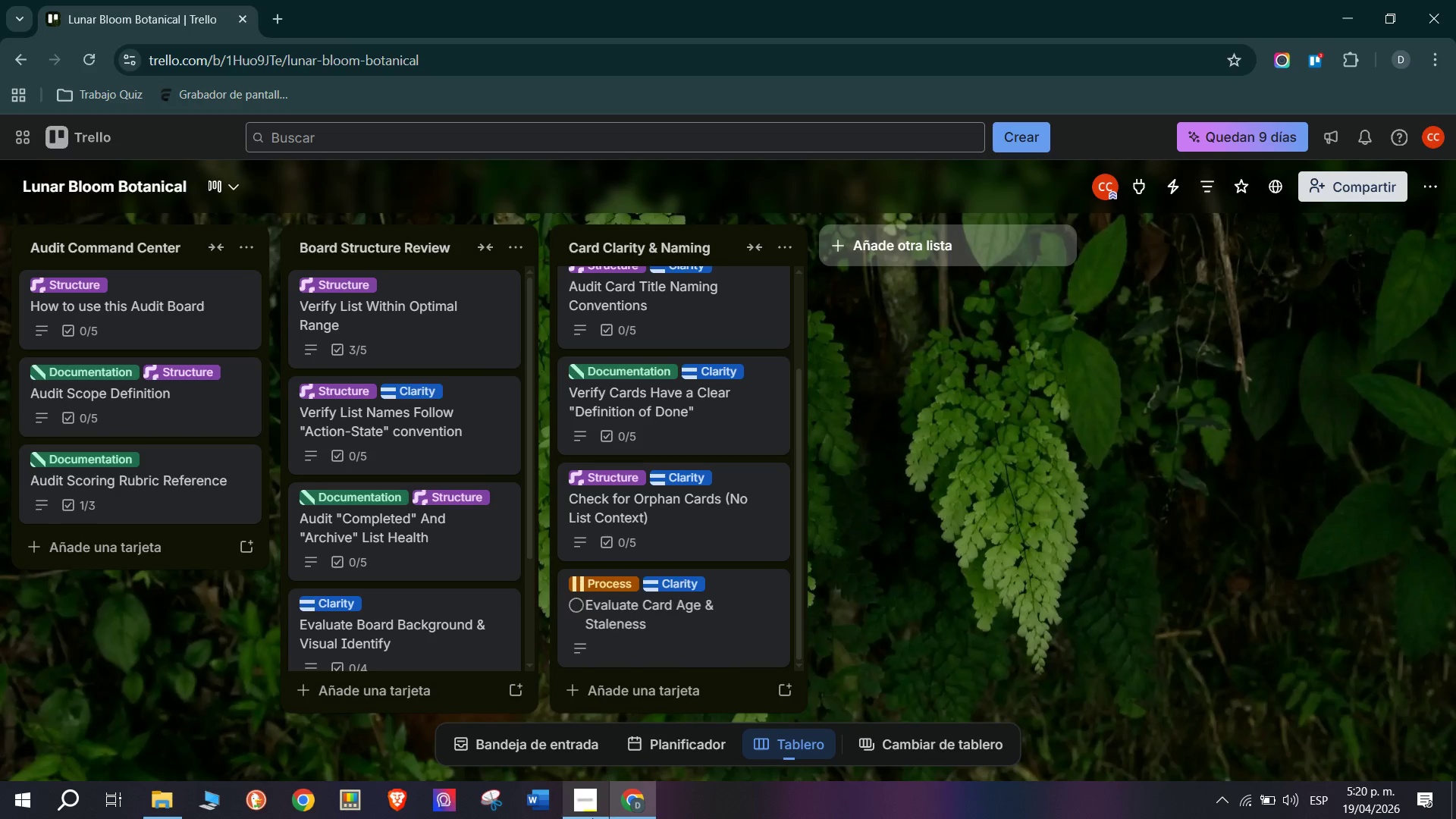 
left_click([601, 802])